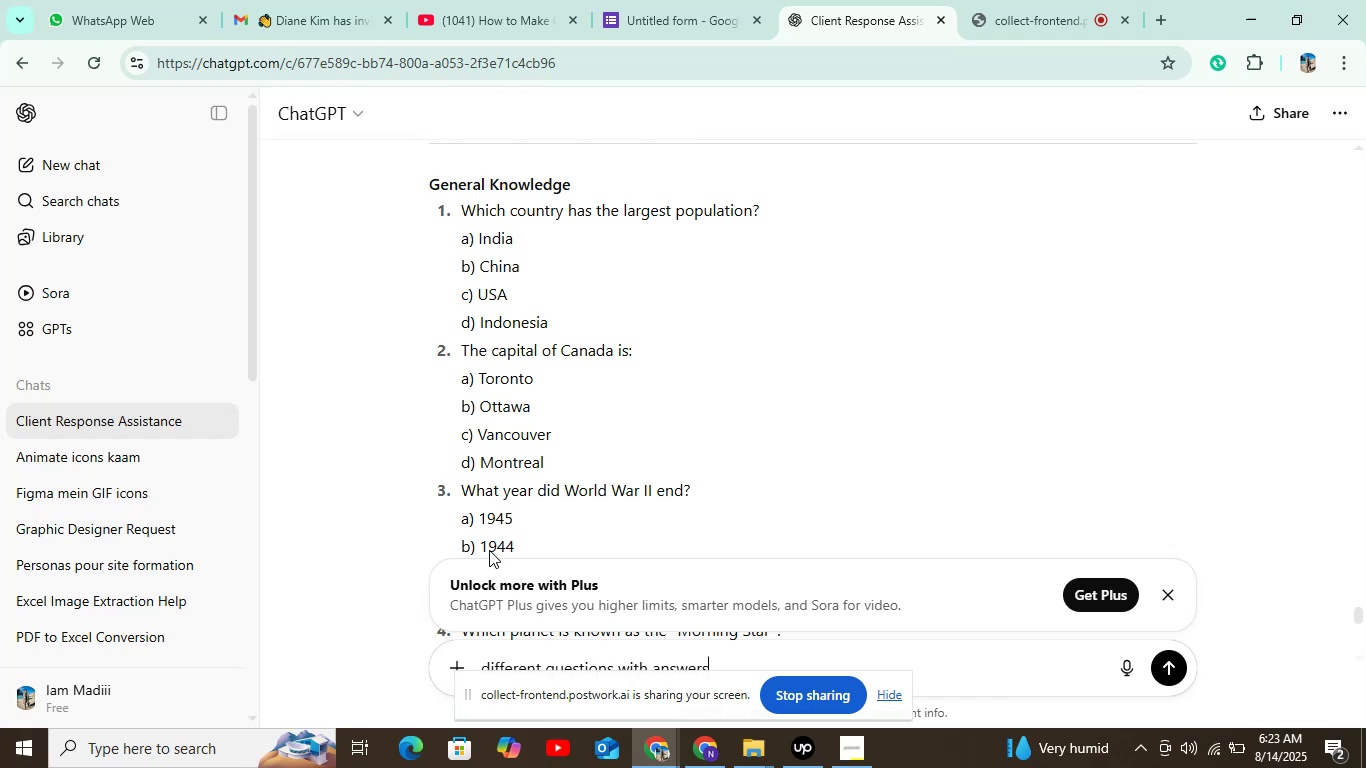 
key(Enter)
 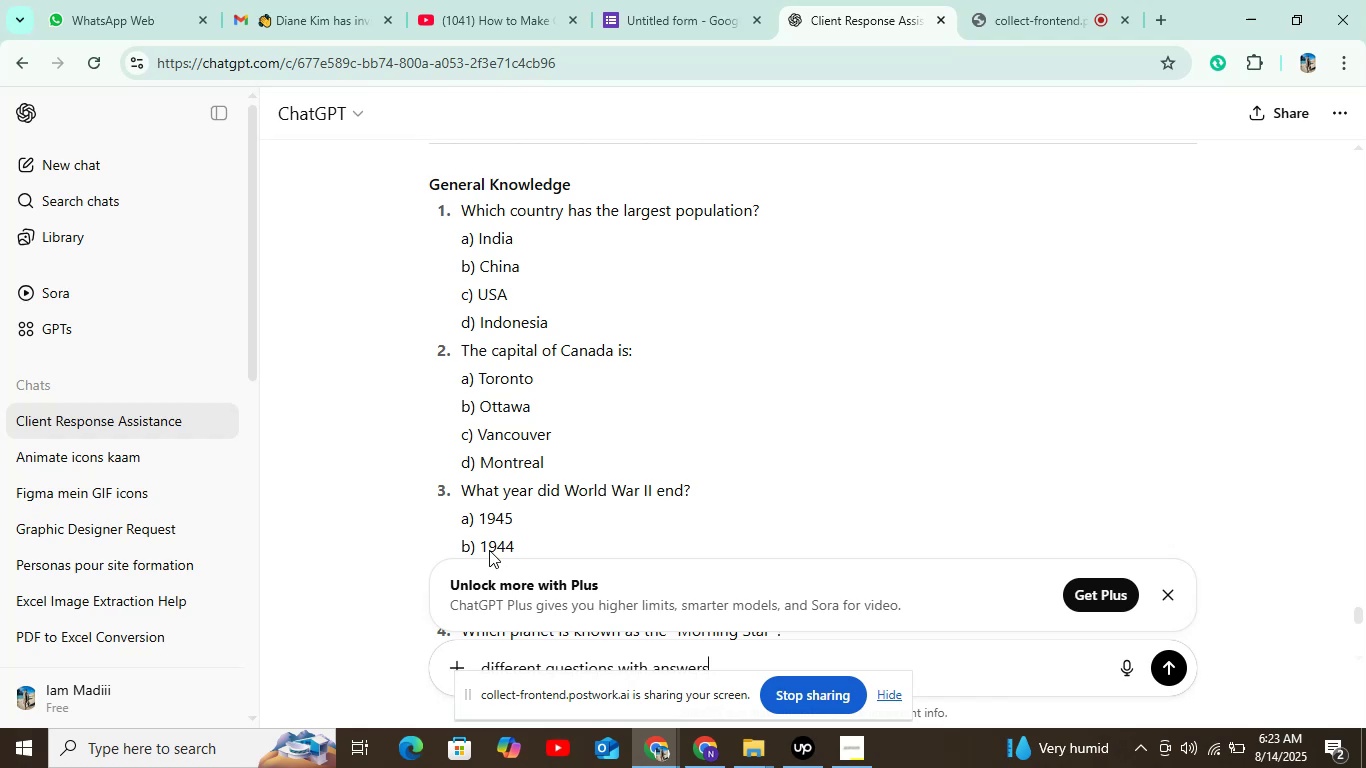 
left_click_drag(start_coordinate=[510, 578], to_coordinate=[531, 760])
 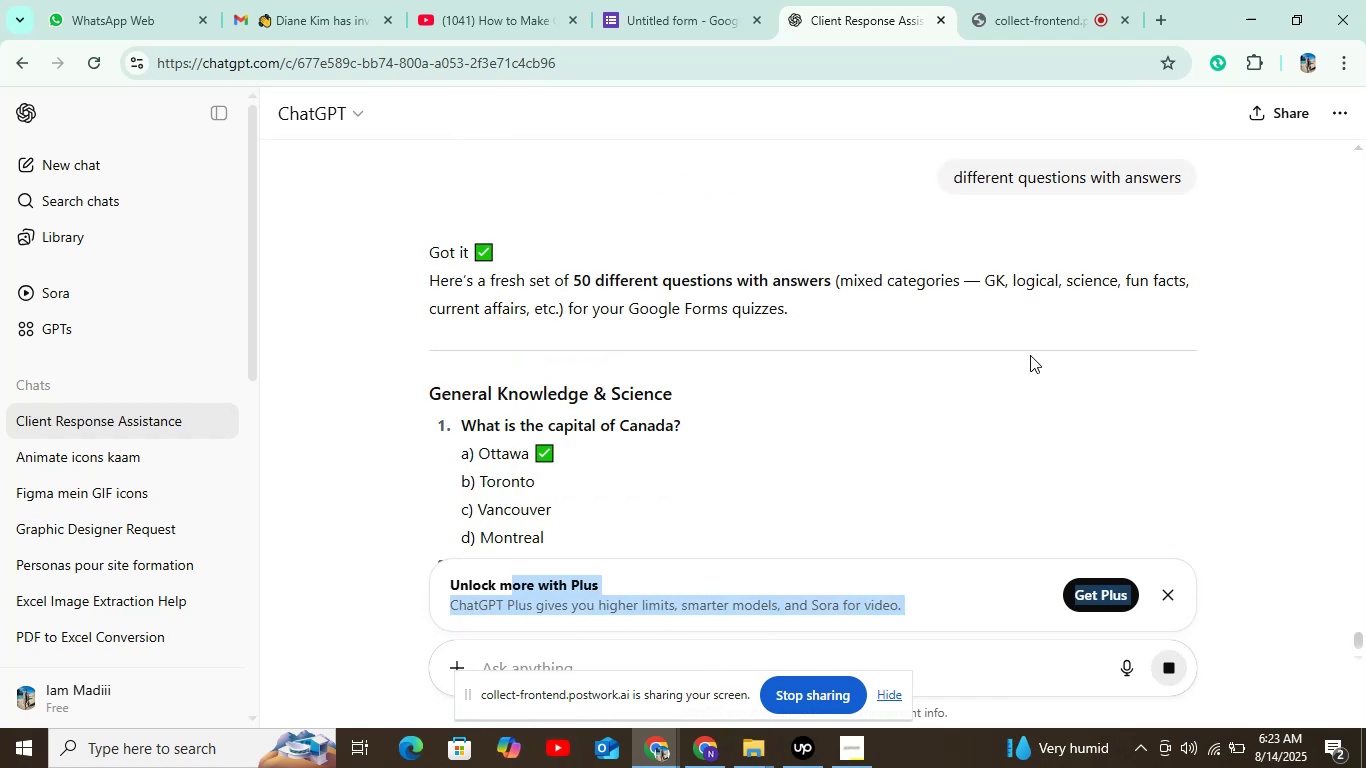 
wait(6.09)
 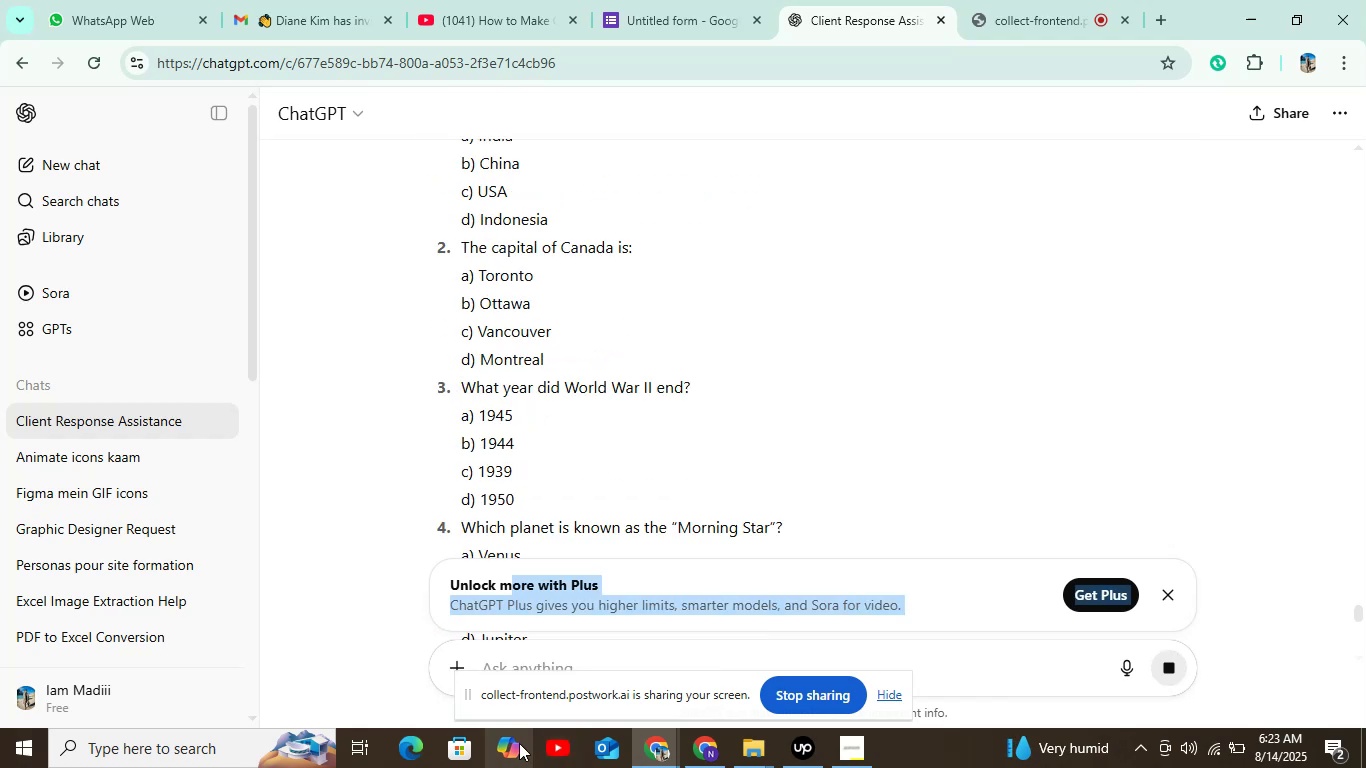 
scroll: coordinate [594, 461], scroll_direction: down, amount: 10.0
 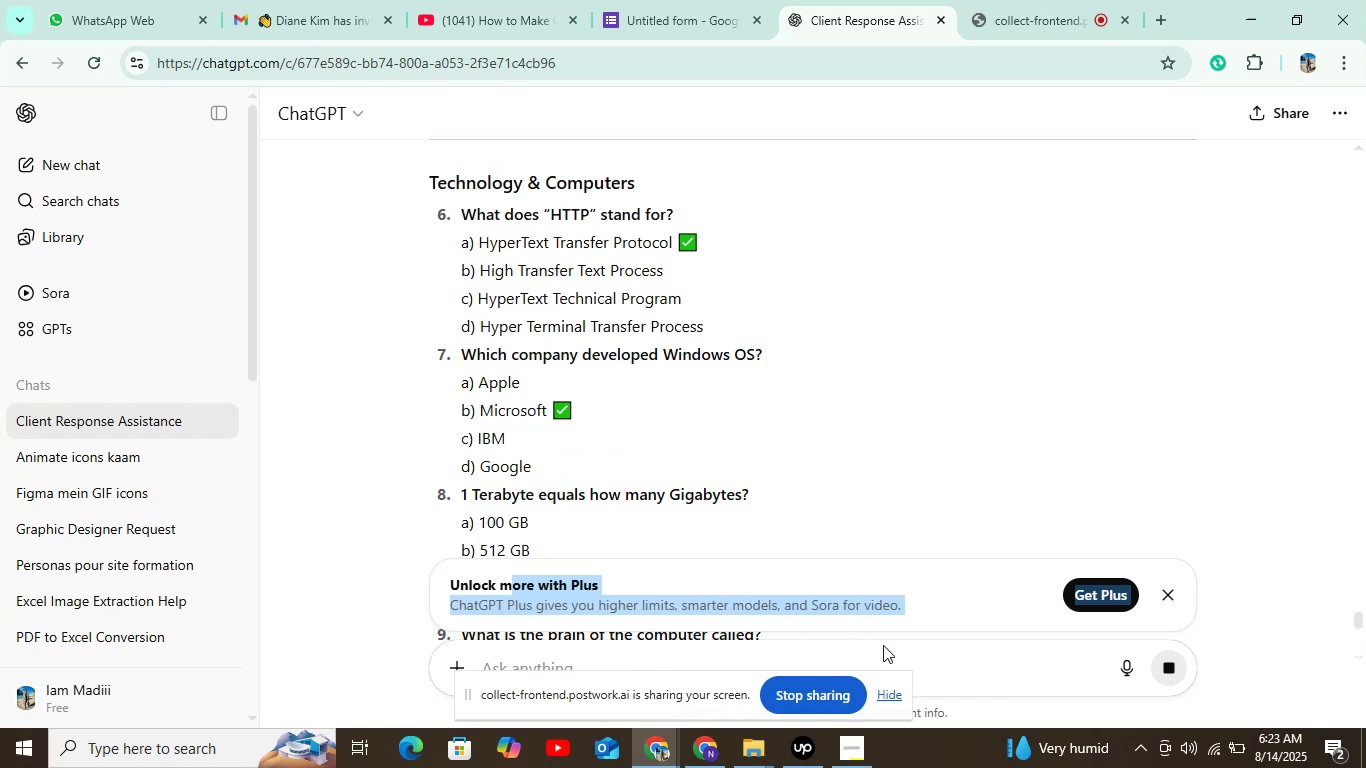 
left_click([910, 646])
 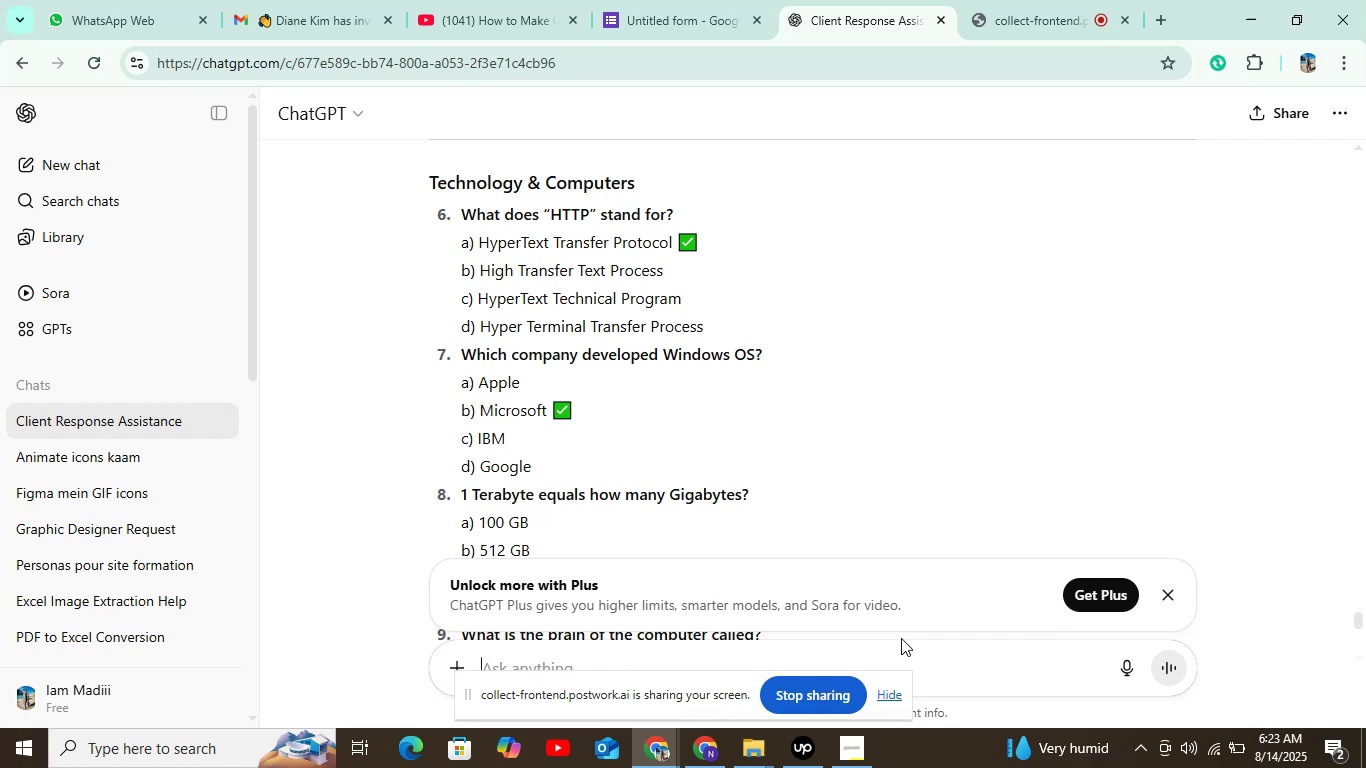 
type(All the questions are same as given above  i want more but to)
key(Backspace)
key(Backspace)
type(about different topics or di)
key(Backspace)
key(Backspace)
key(Backspace)
key(Backspace)
key(Backspace)
type(questions b)
key(Backspace)
type(must be different)
 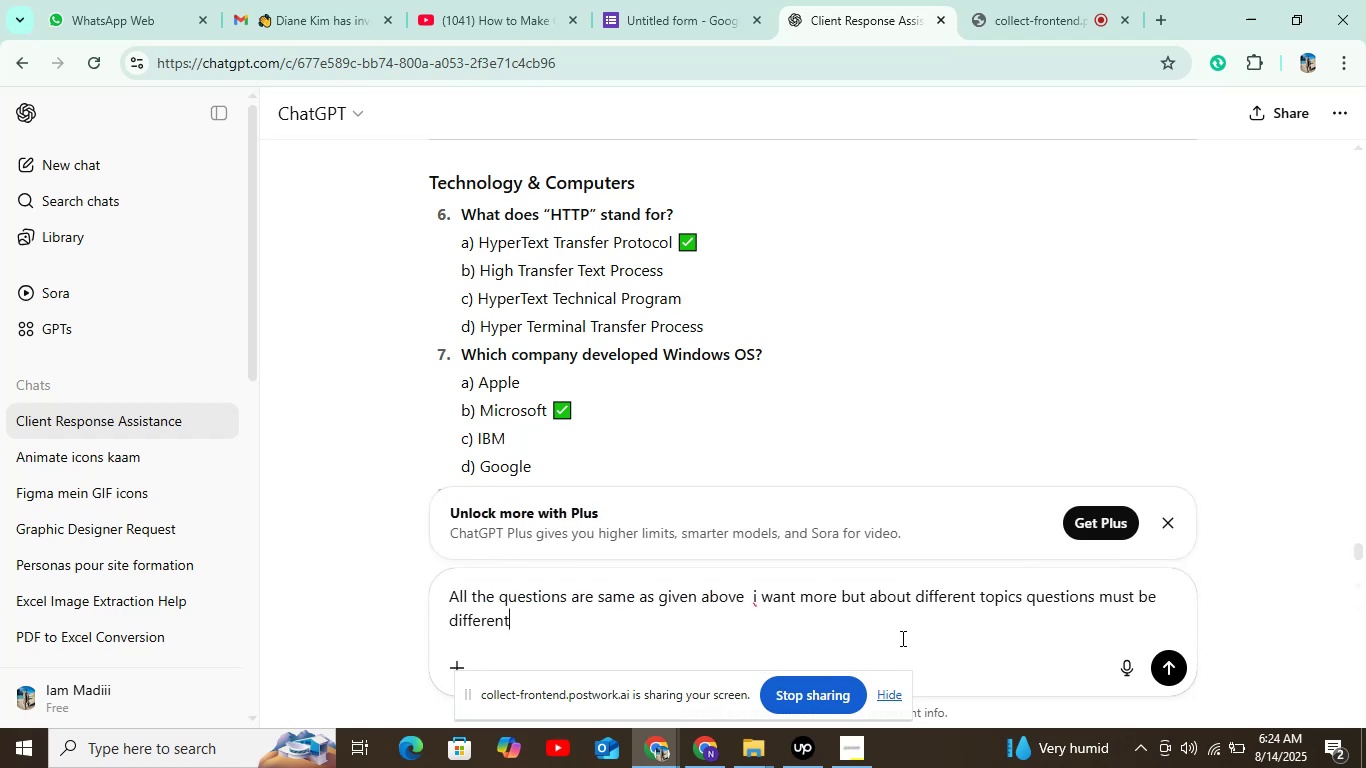 
key(Enter)
 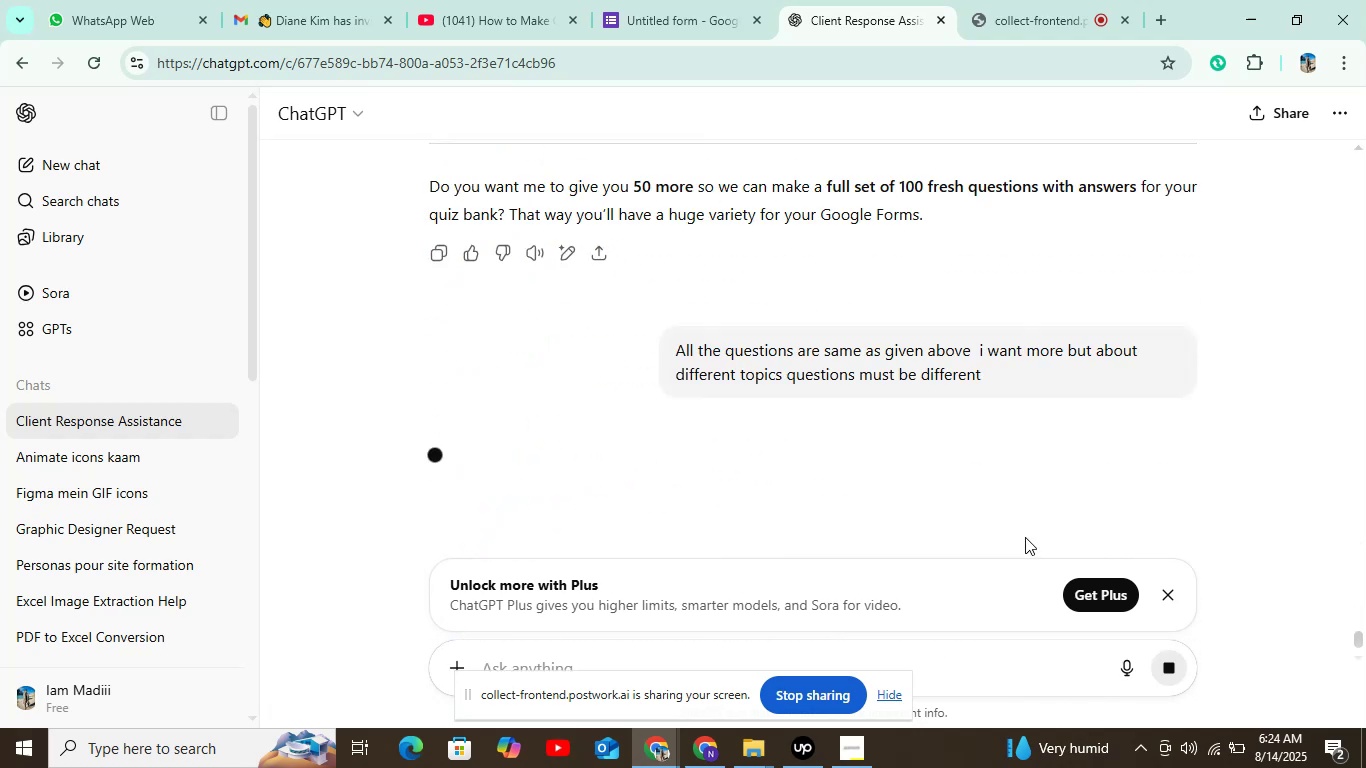 
wait(8.24)
 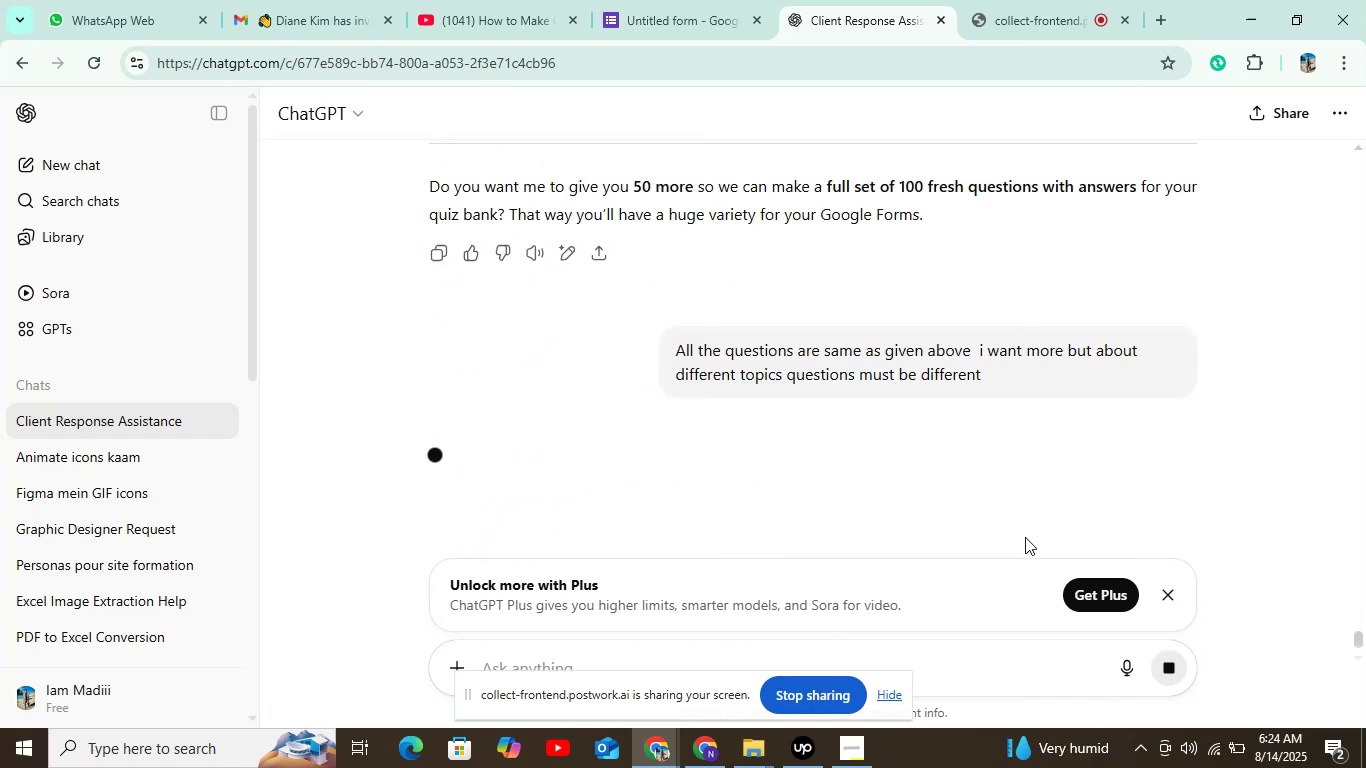 
scroll: coordinate [568, 455], scroll_direction: down, amount: 19.0
 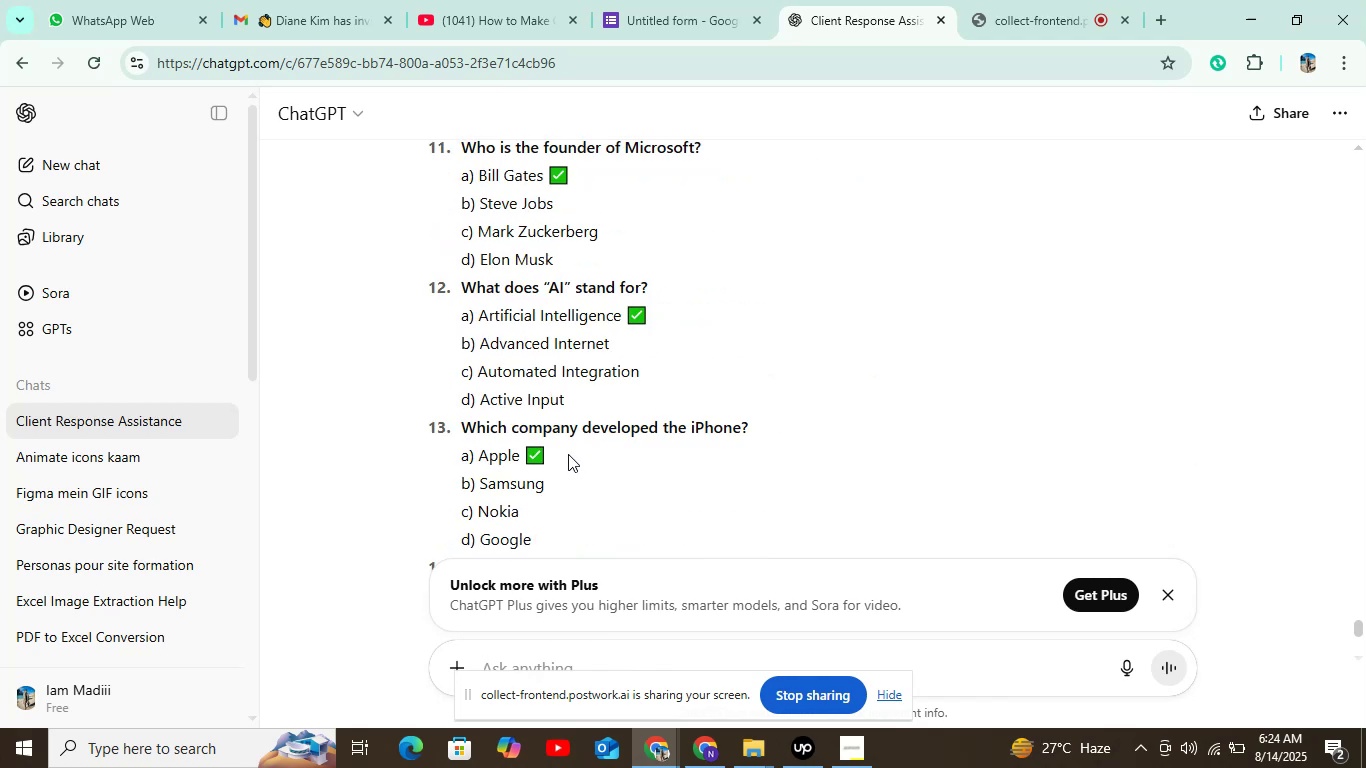 
scroll: coordinate [567, 452], scroll_direction: up, amount: 14.0
 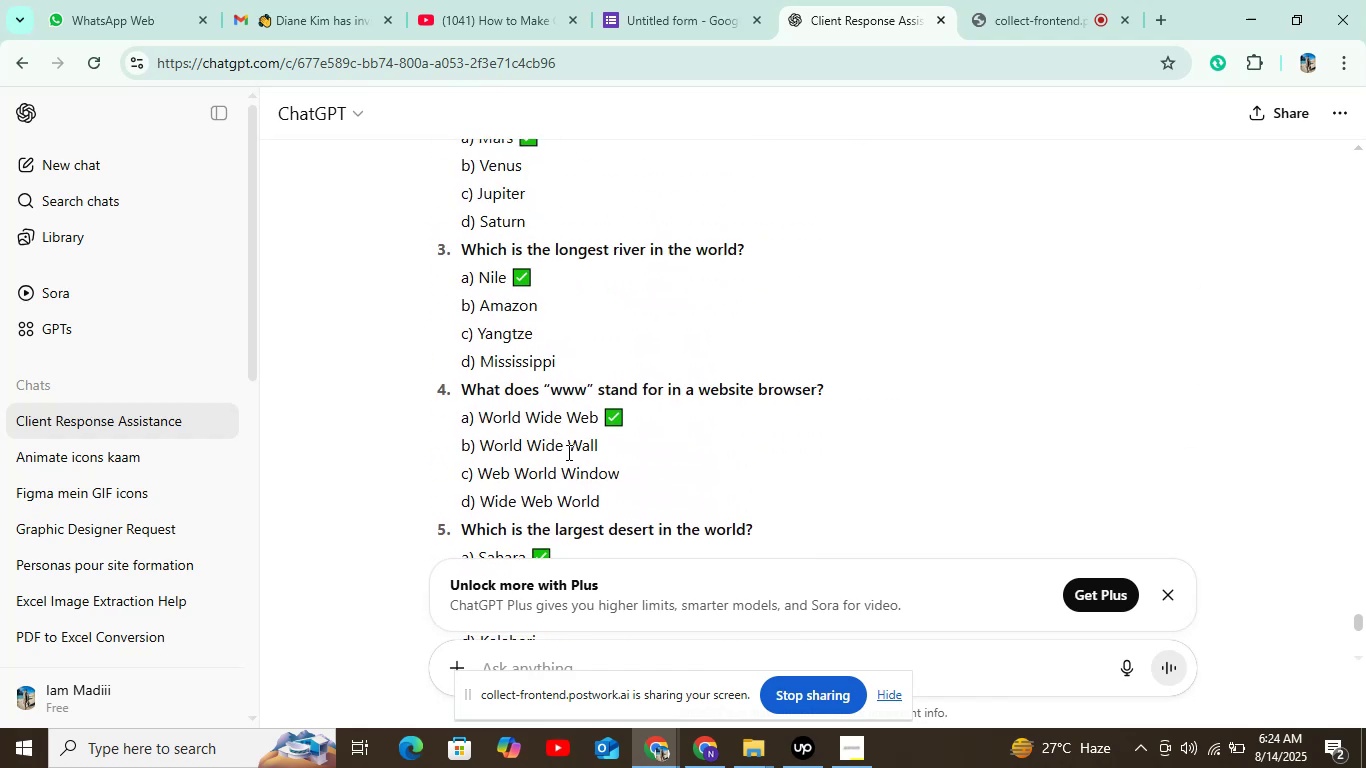 
scroll: coordinate [566, 450], scroll_direction: down, amount: 39.0
 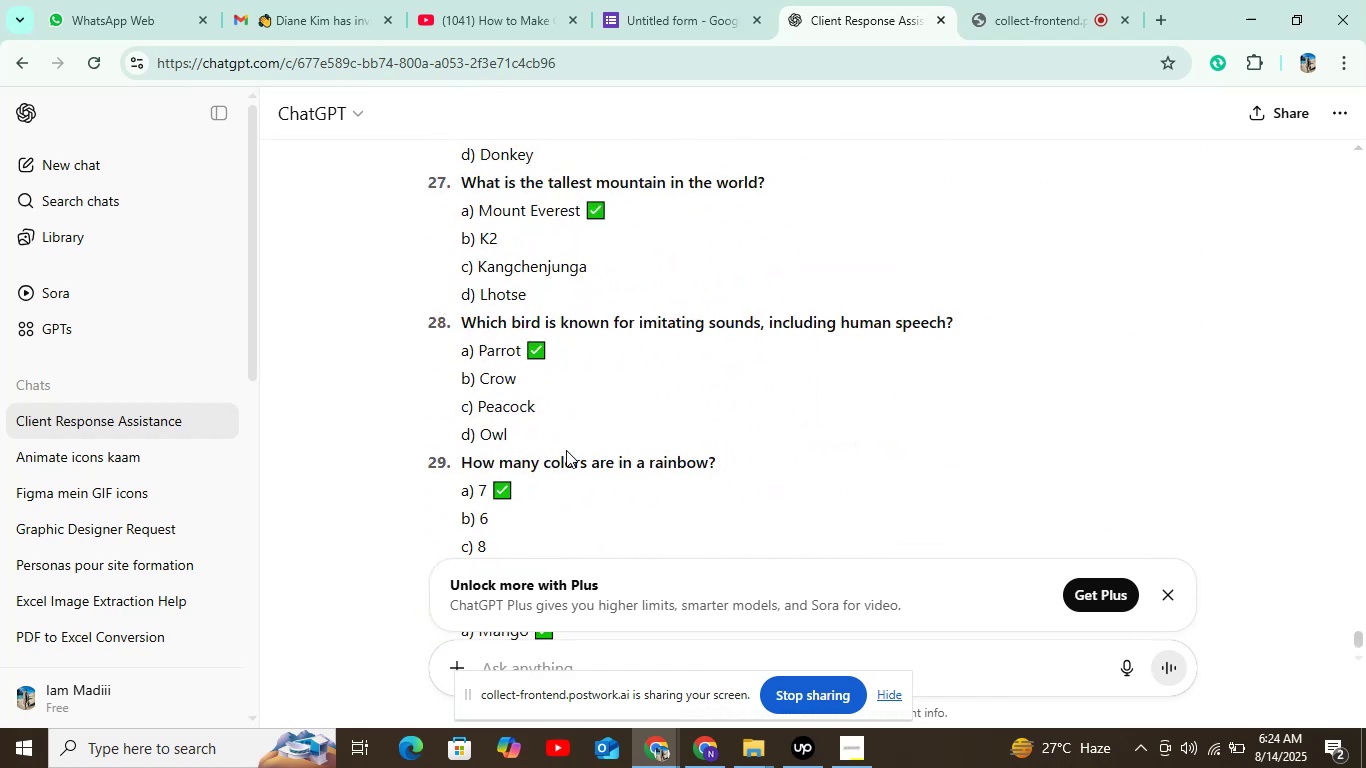 
scroll: coordinate [565, 449], scroll_direction: up, amount: 46.0
 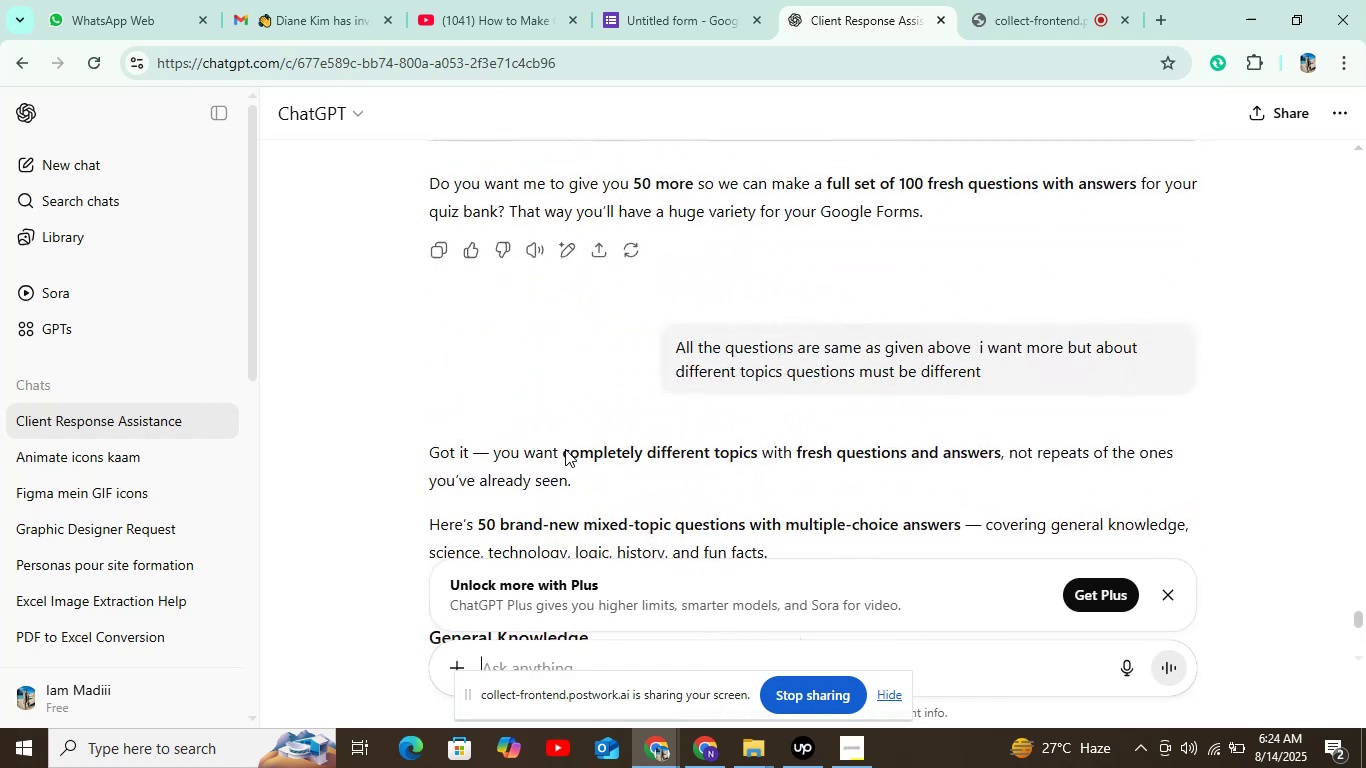 
scroll: coordinate [565, 449], scroll_direction: down, amount: 5.0
 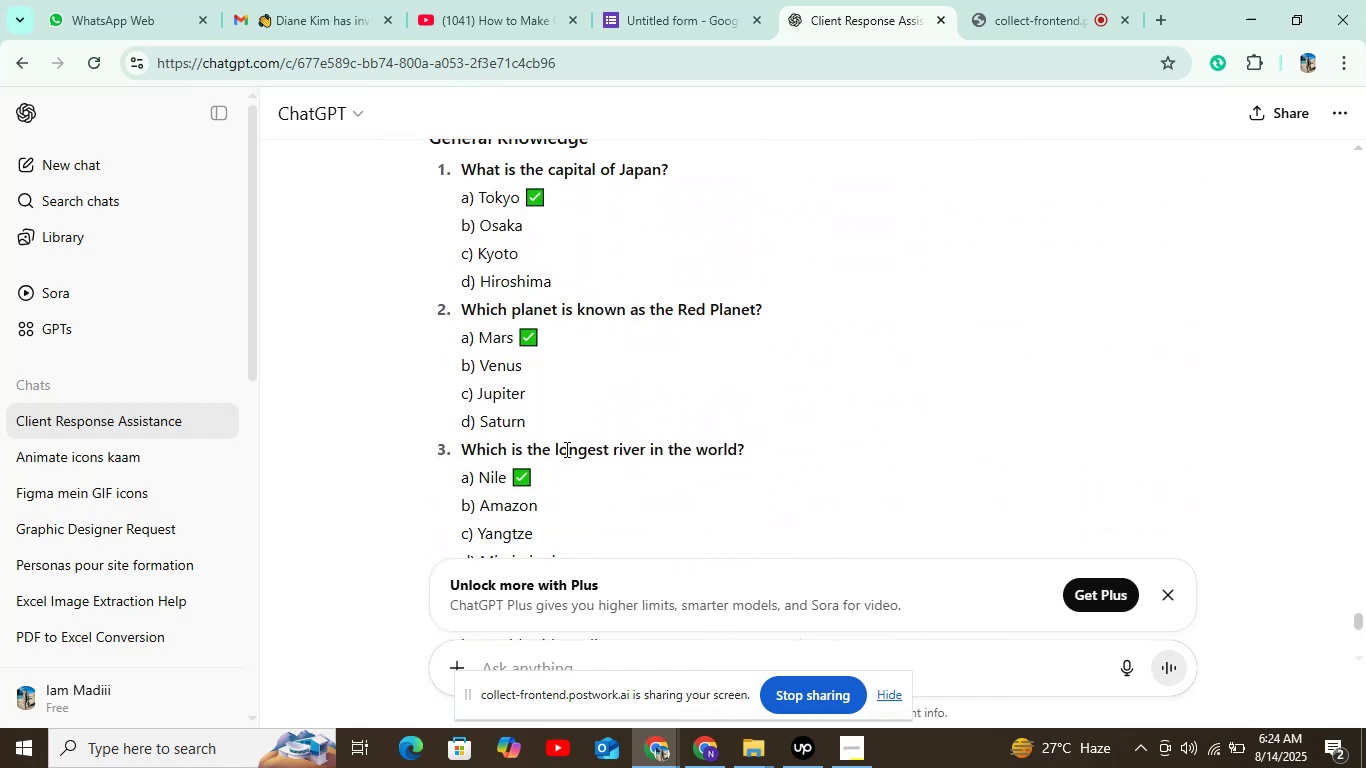 
scroll: coordinate [563, 434], scroll_direction: none, amount: 0.0
 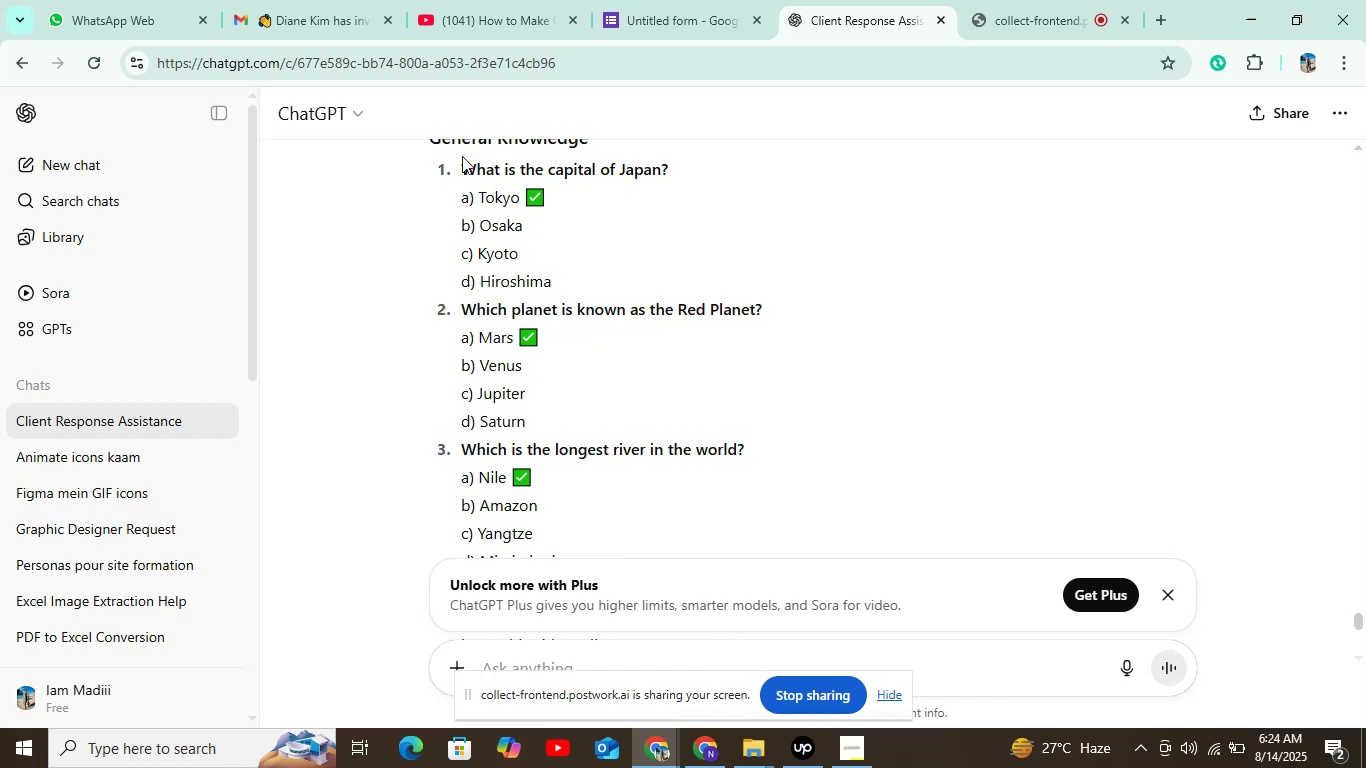 
left_click_drag(start_coordinate=[459, 161], to_coordinate=[668, 168])
 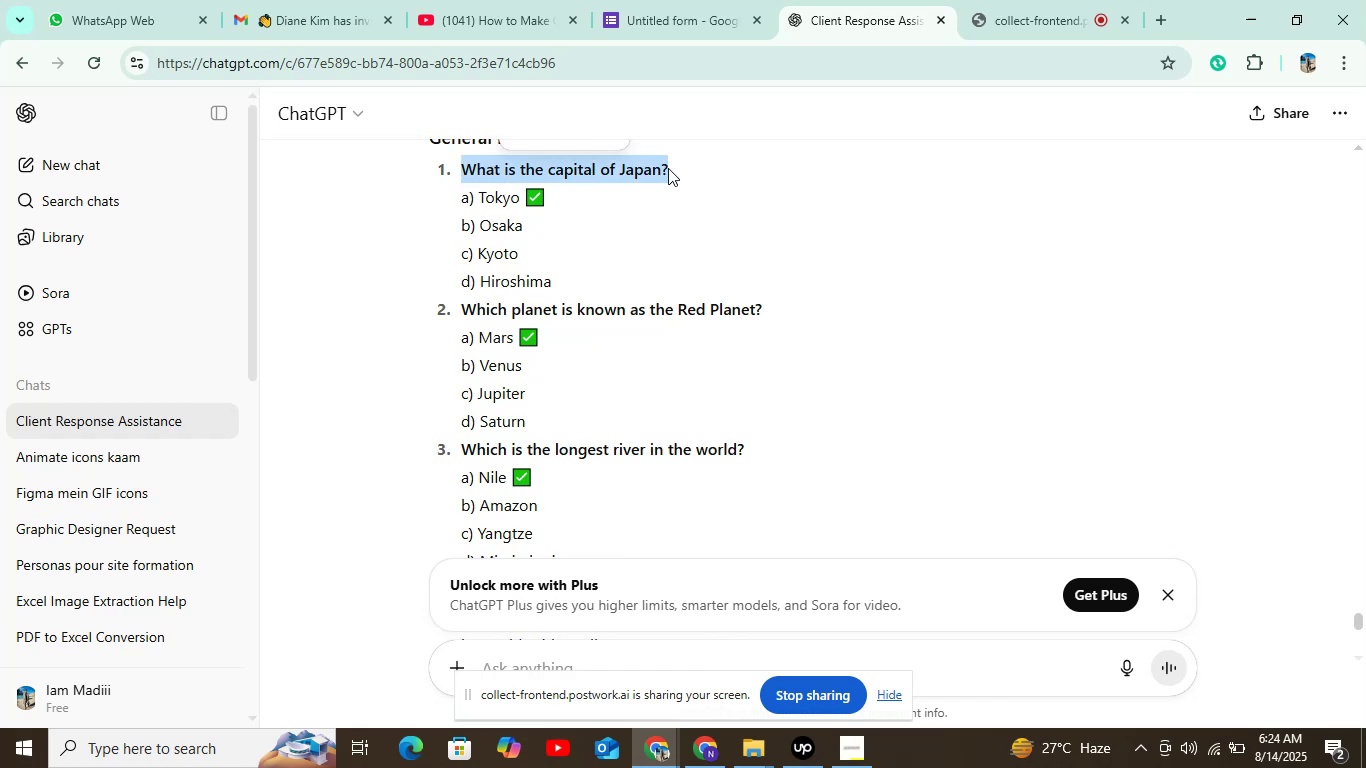 
key(Control+C)
 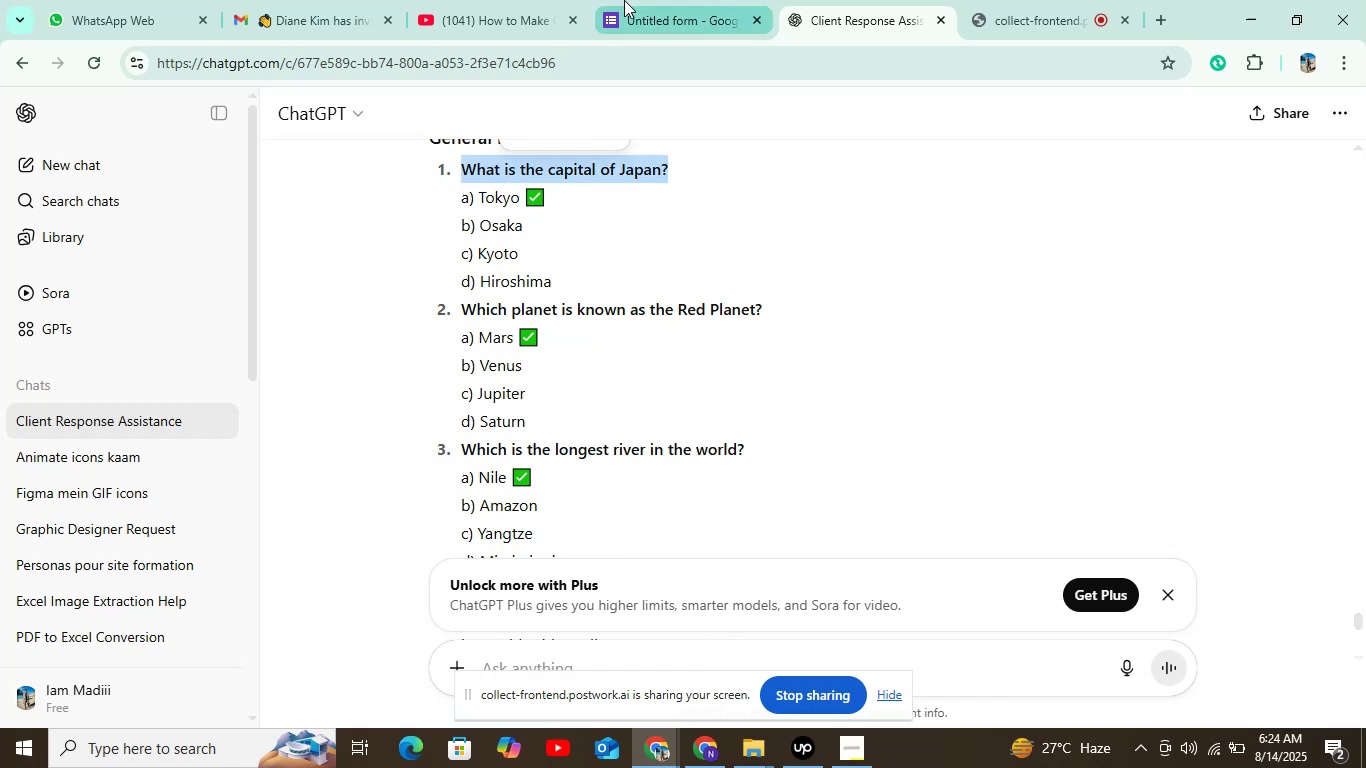 
left_click([625, 0])
 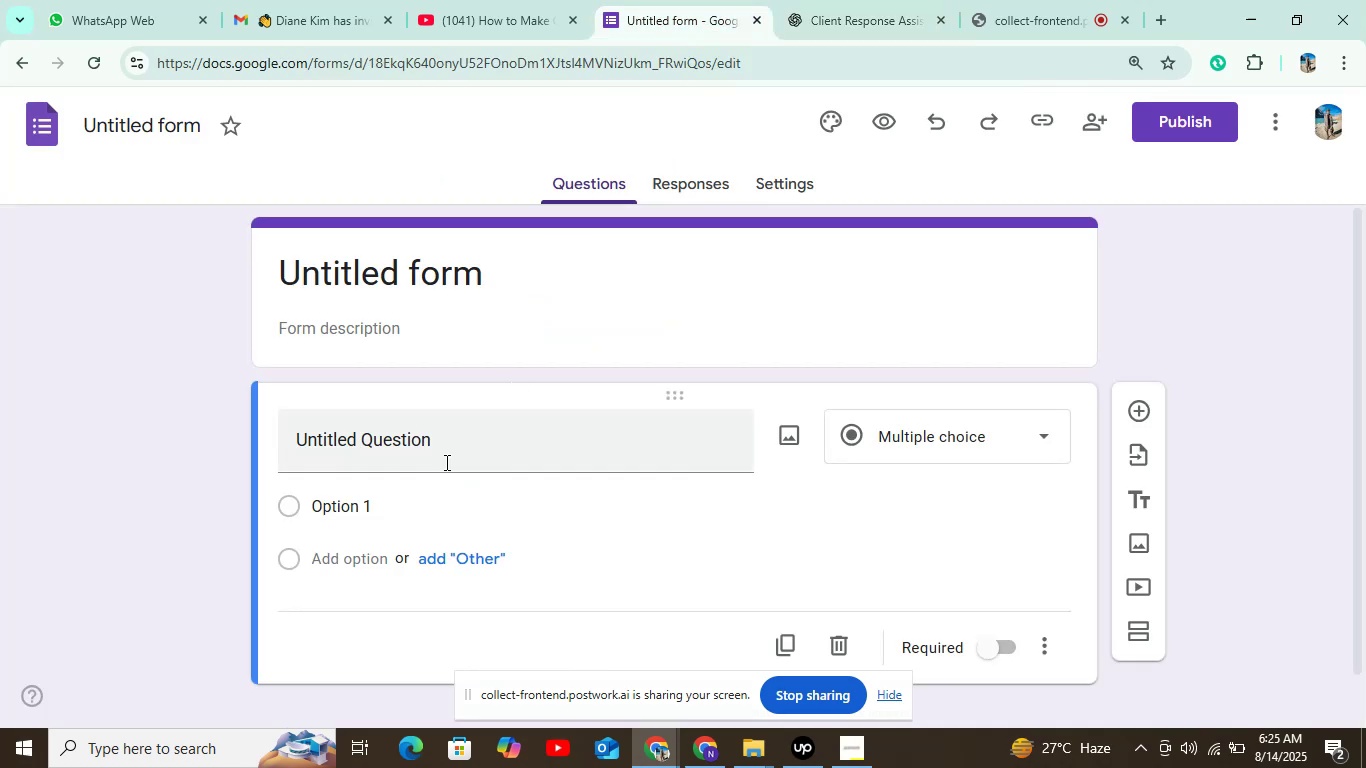 
left_click([442, 440])
 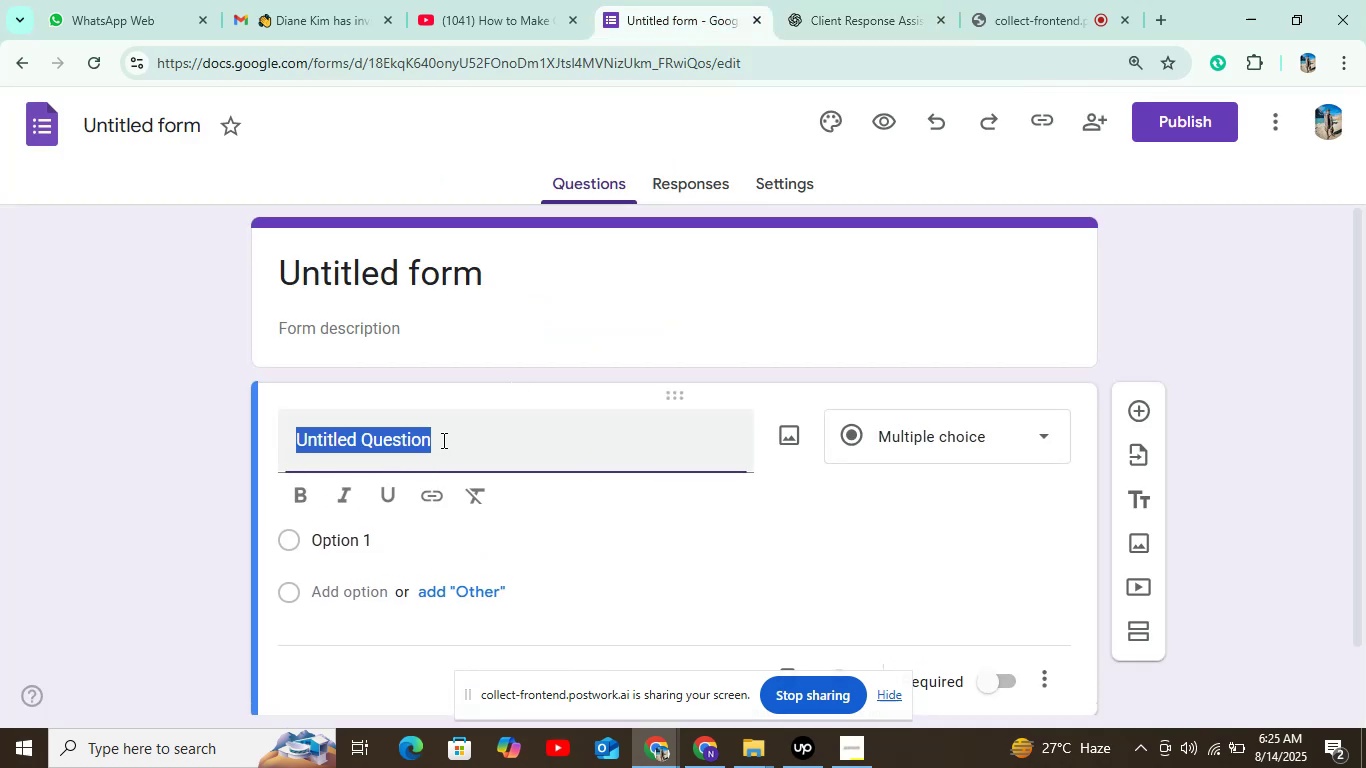 
key(Control+V)
 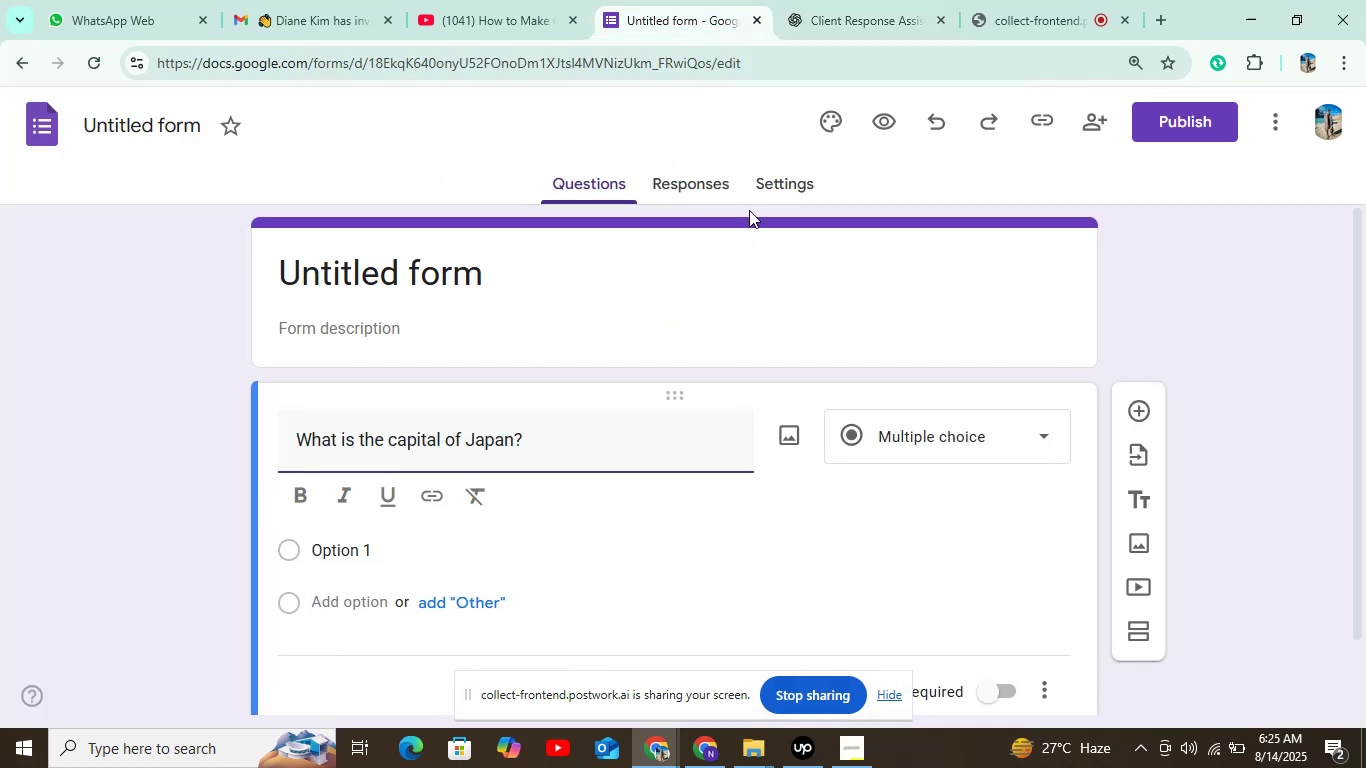 
left_click([757, 184])
 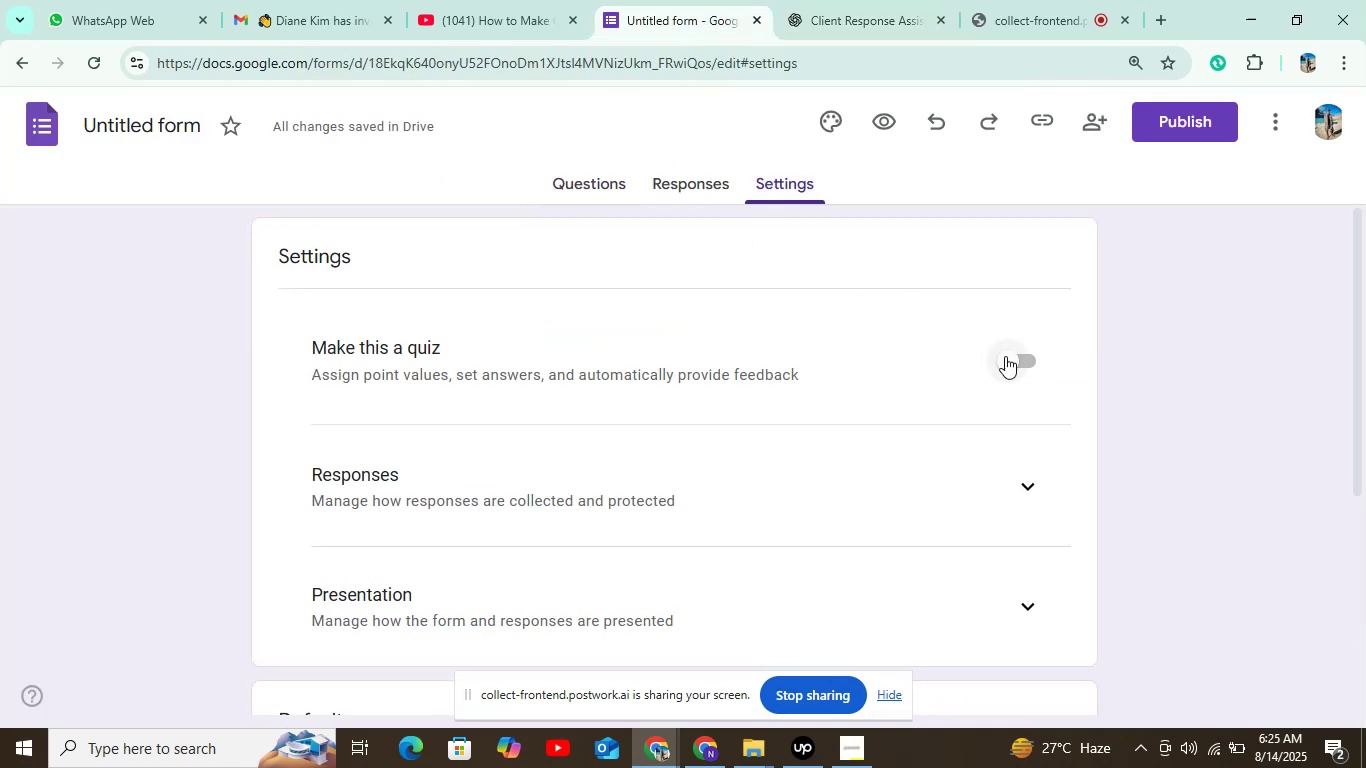 
left_click([1008, 353])
 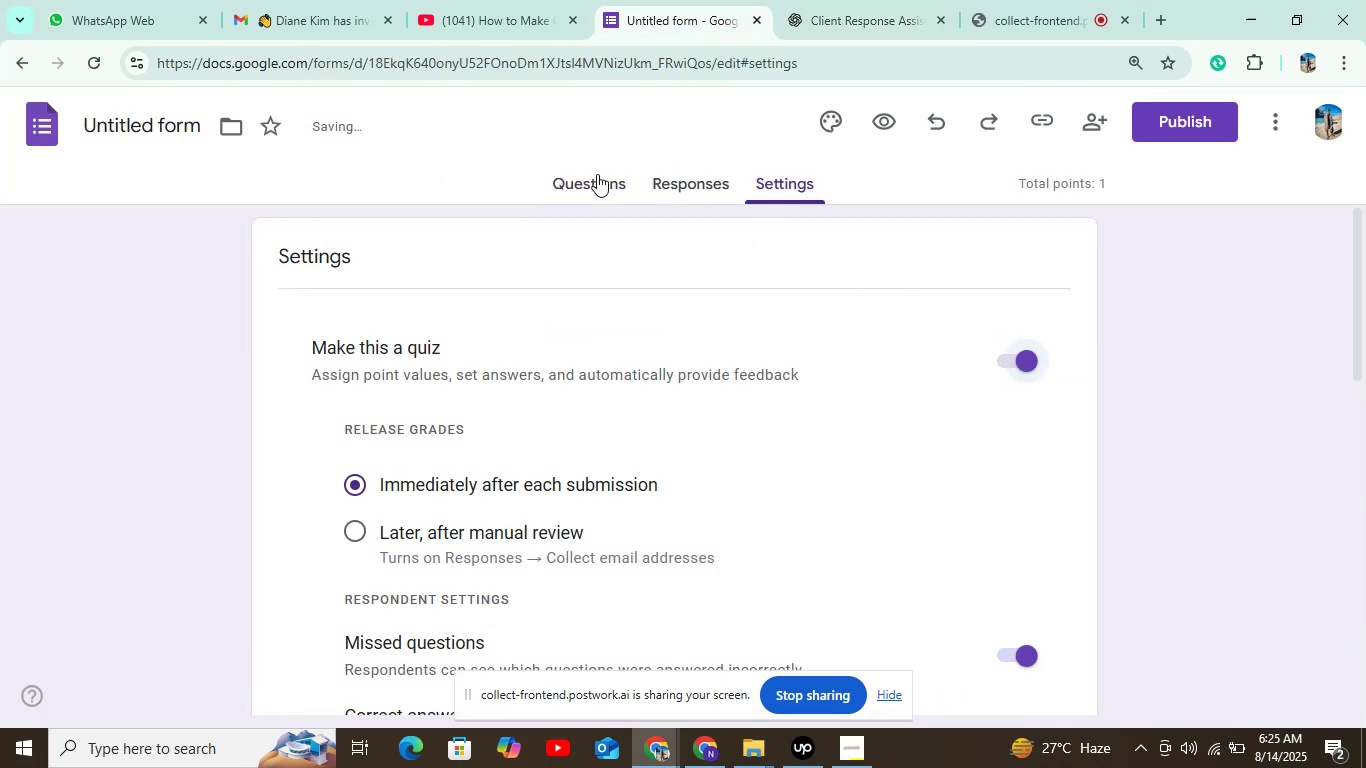 
left_click([597, 174])
 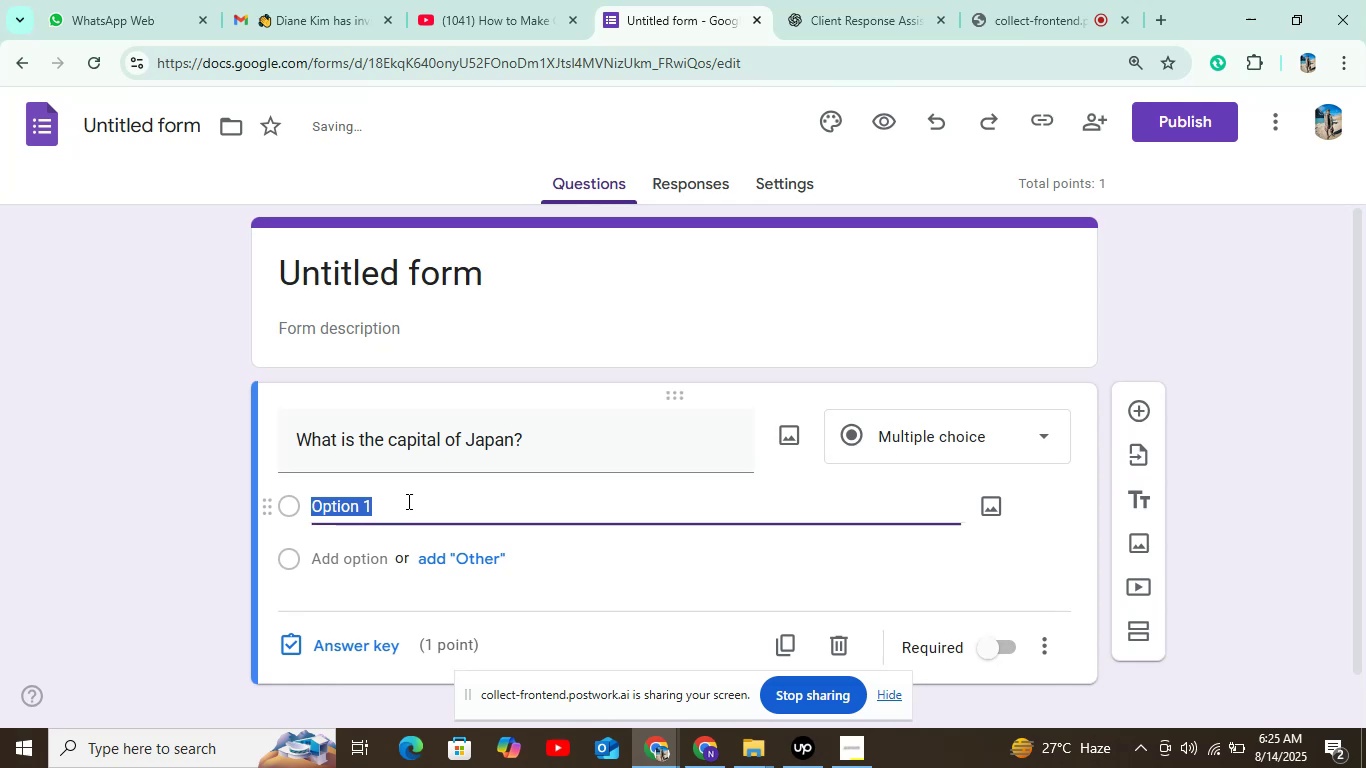 
left_click([834, 0])
 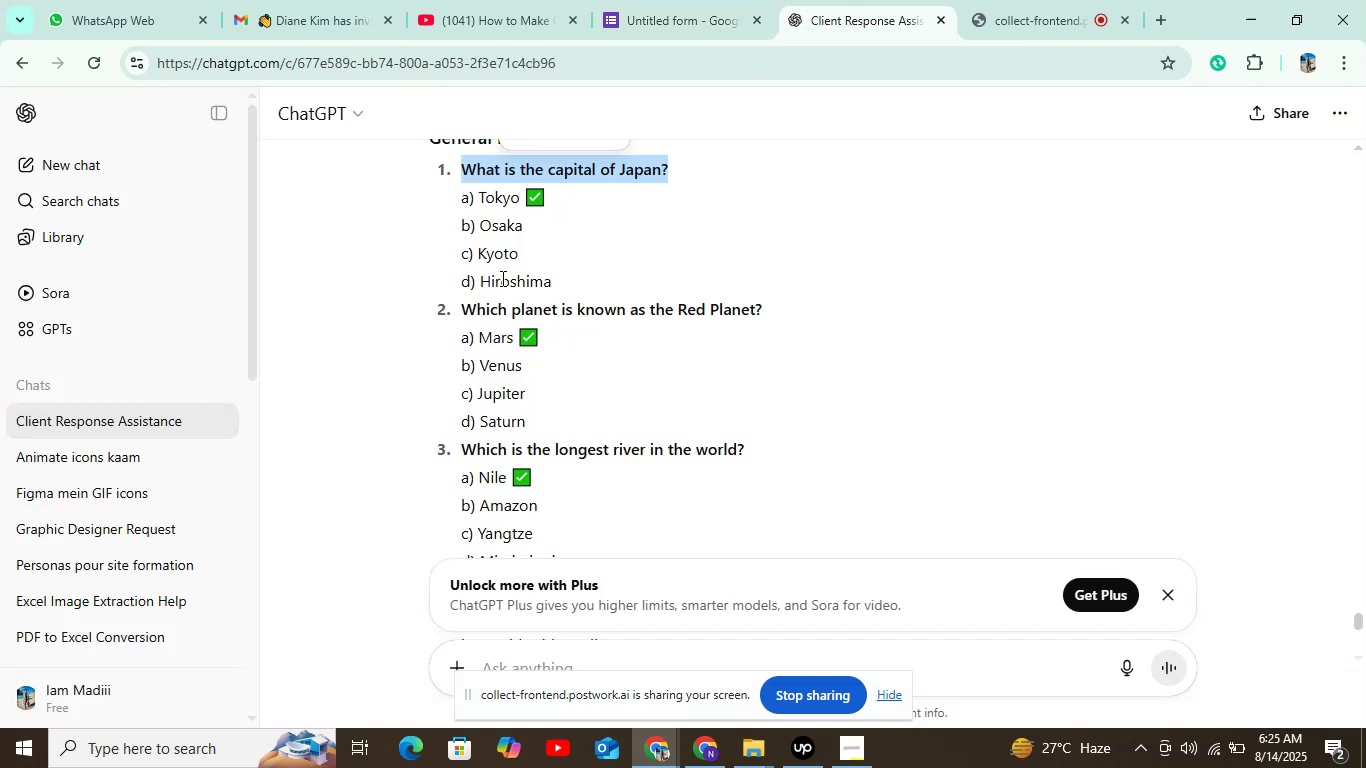 
double_click([493, 191])
 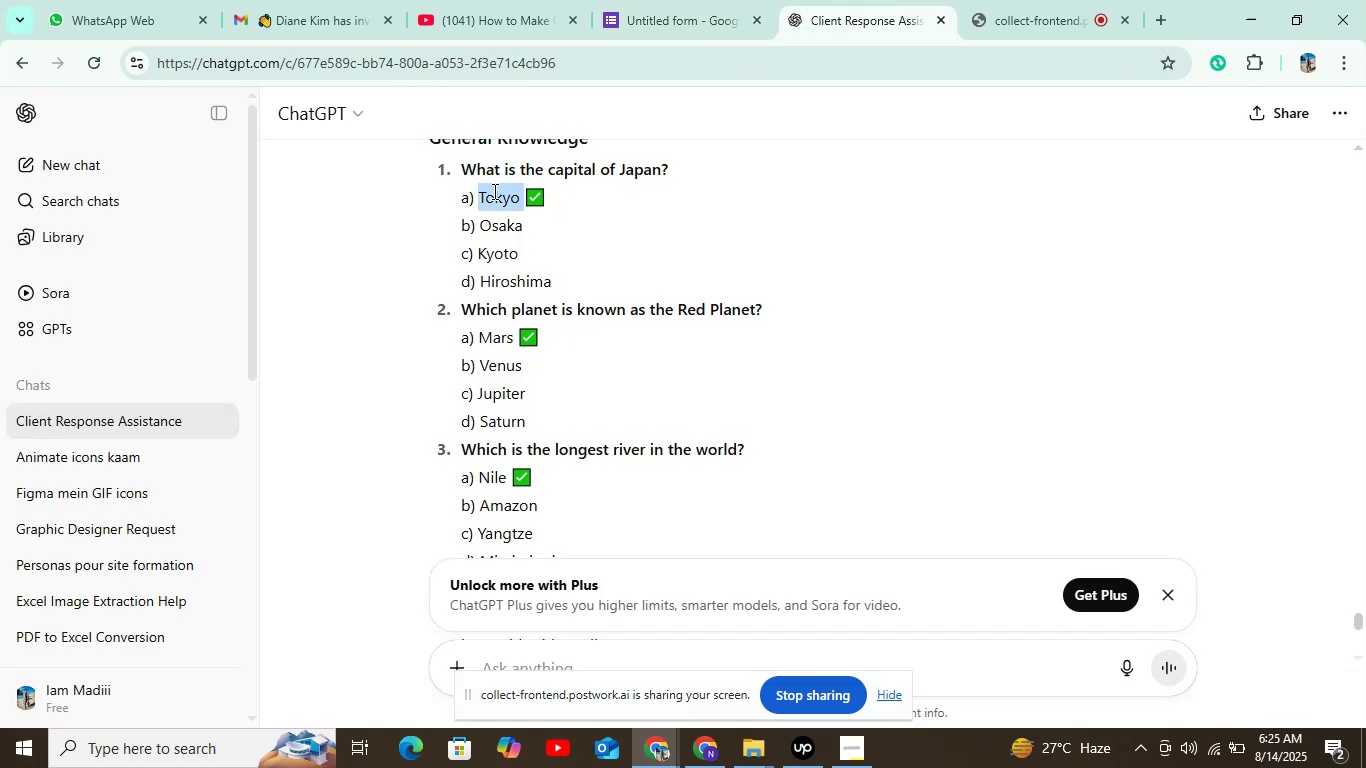 
key(Control+C)
 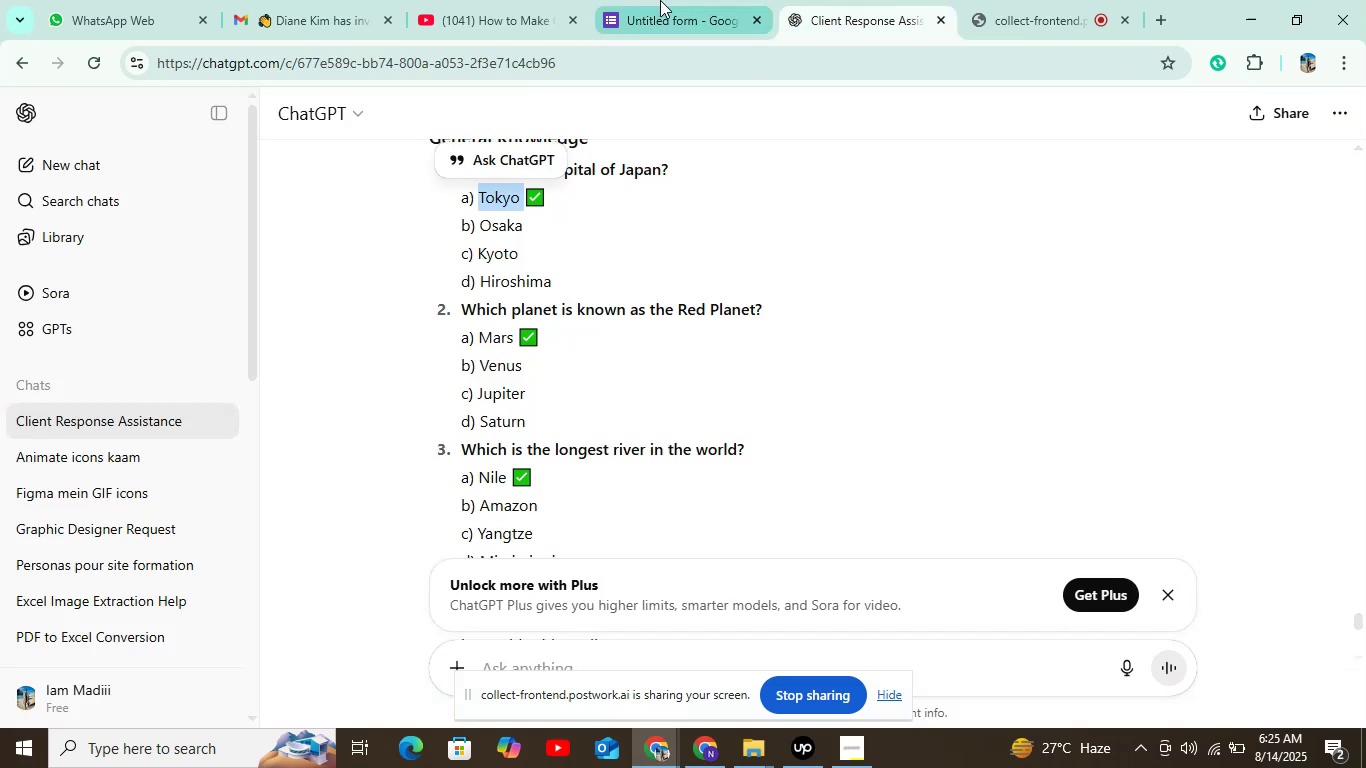 
left_click([668, 0])
 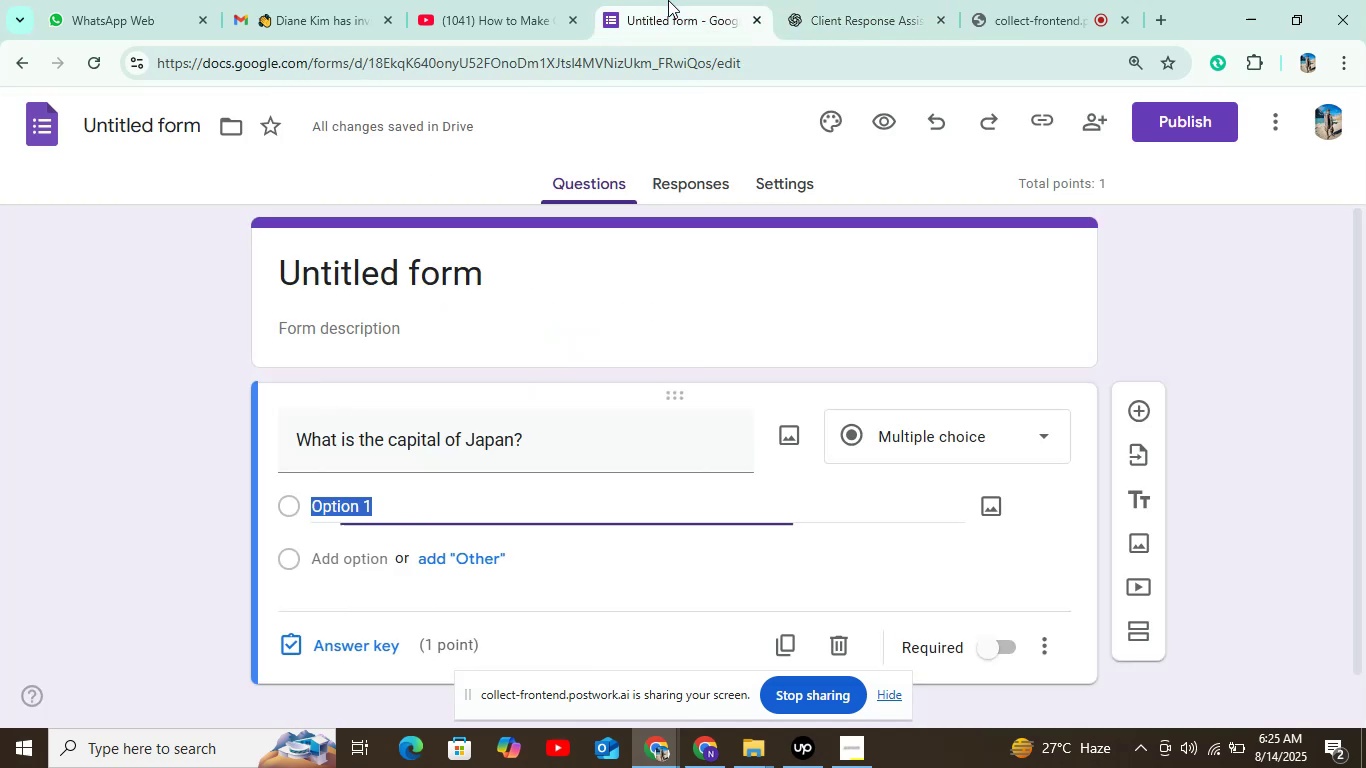 
key(Control+V)
 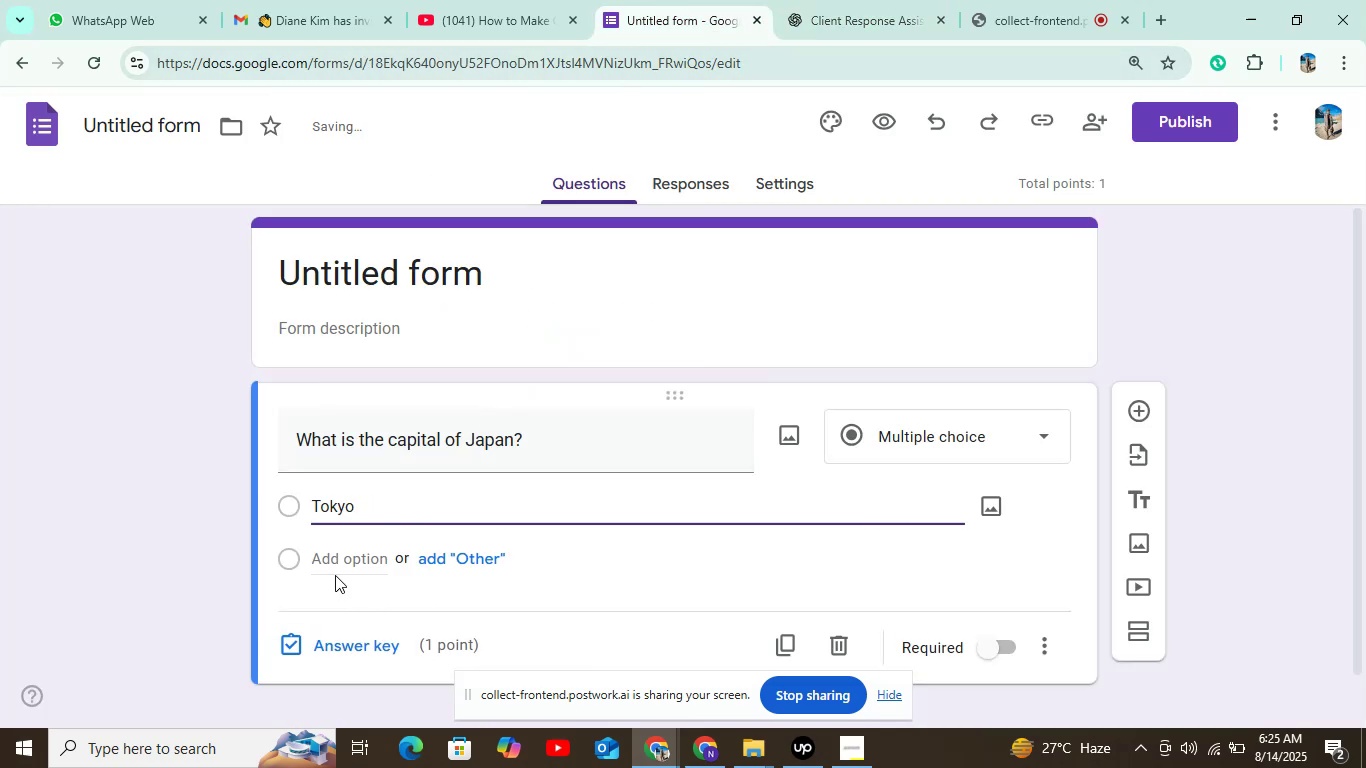 
left_click([341, 558])
 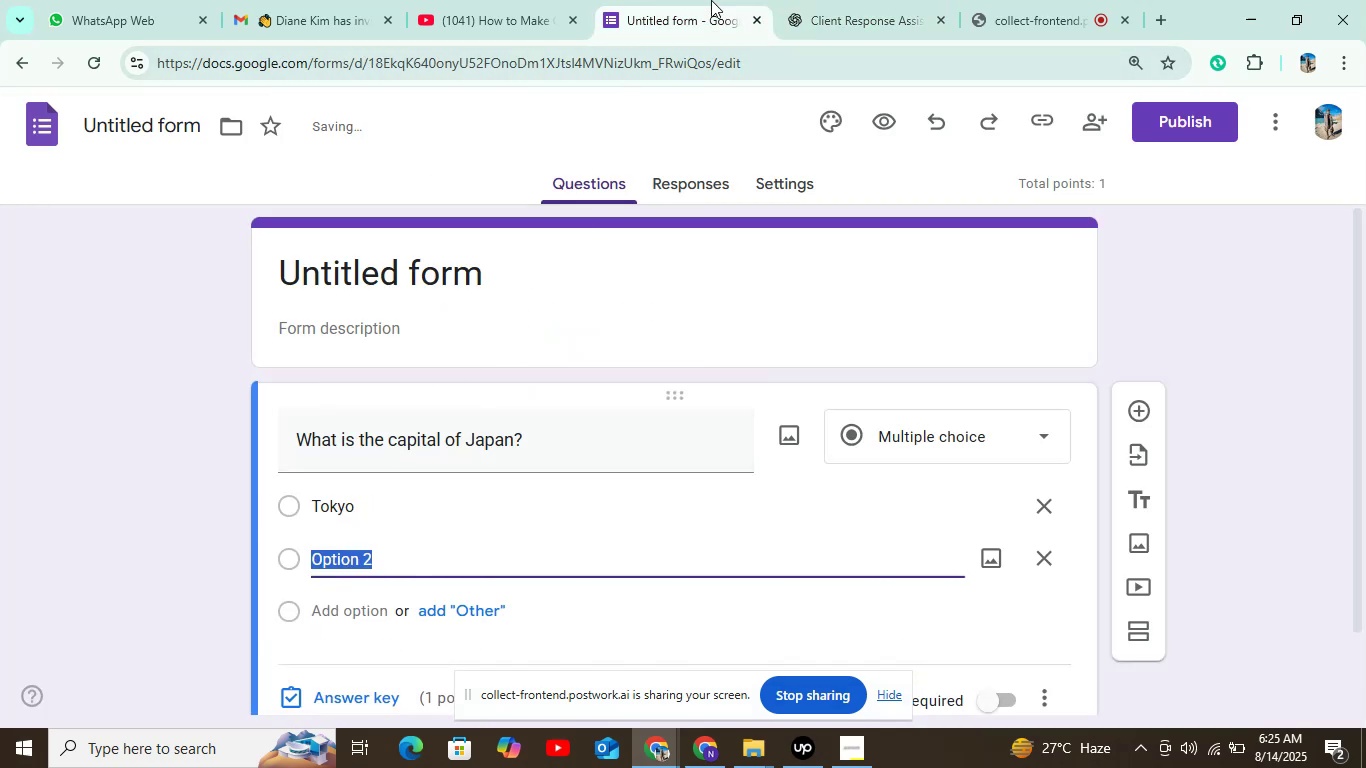 
left_click([816, 0])
 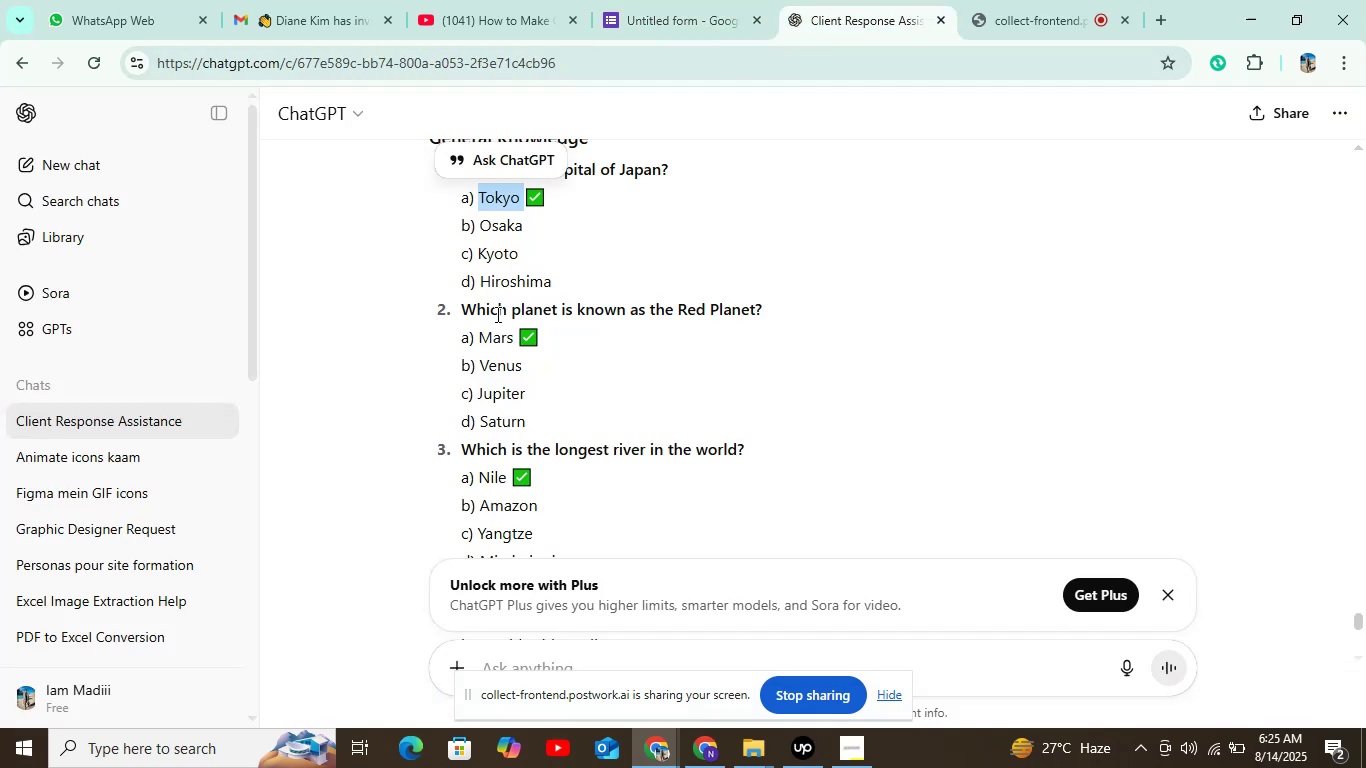 
double_click([497, 221])
 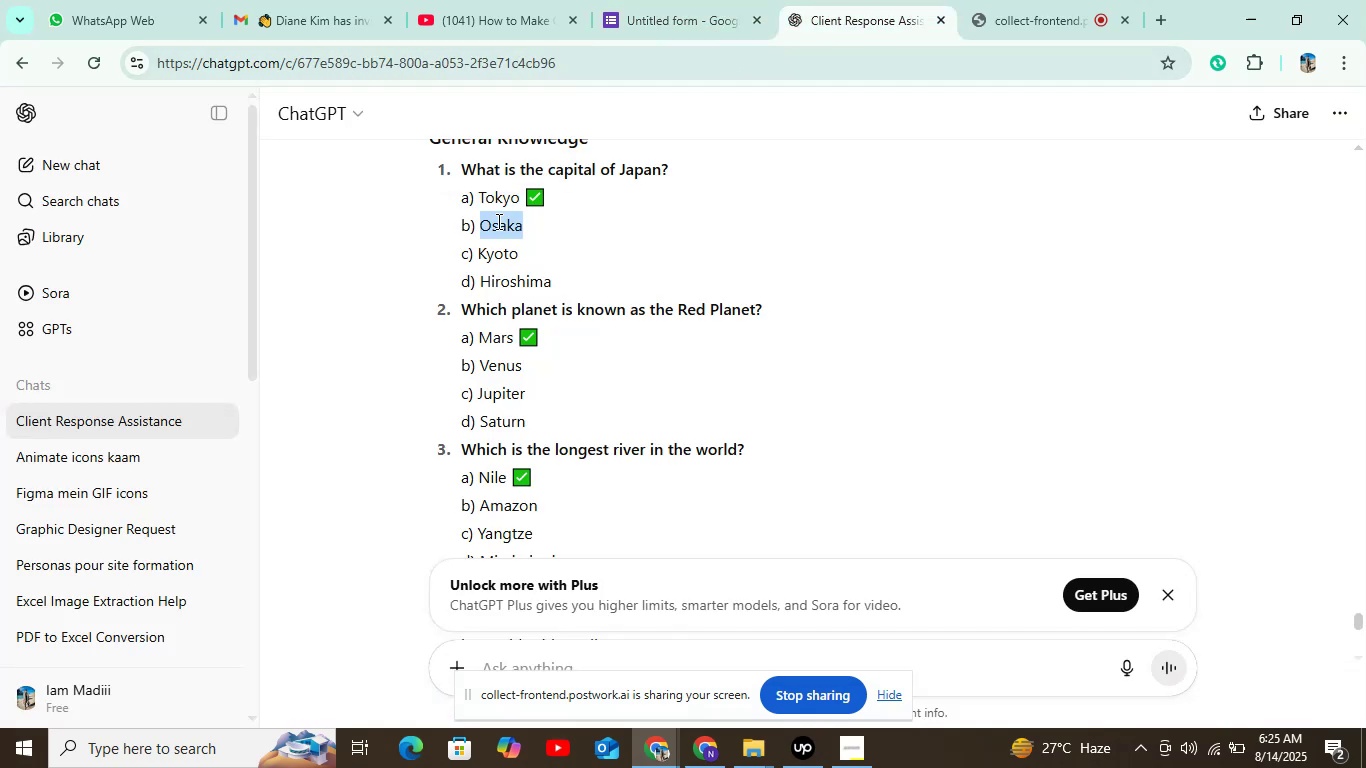 
key(Control+C)
 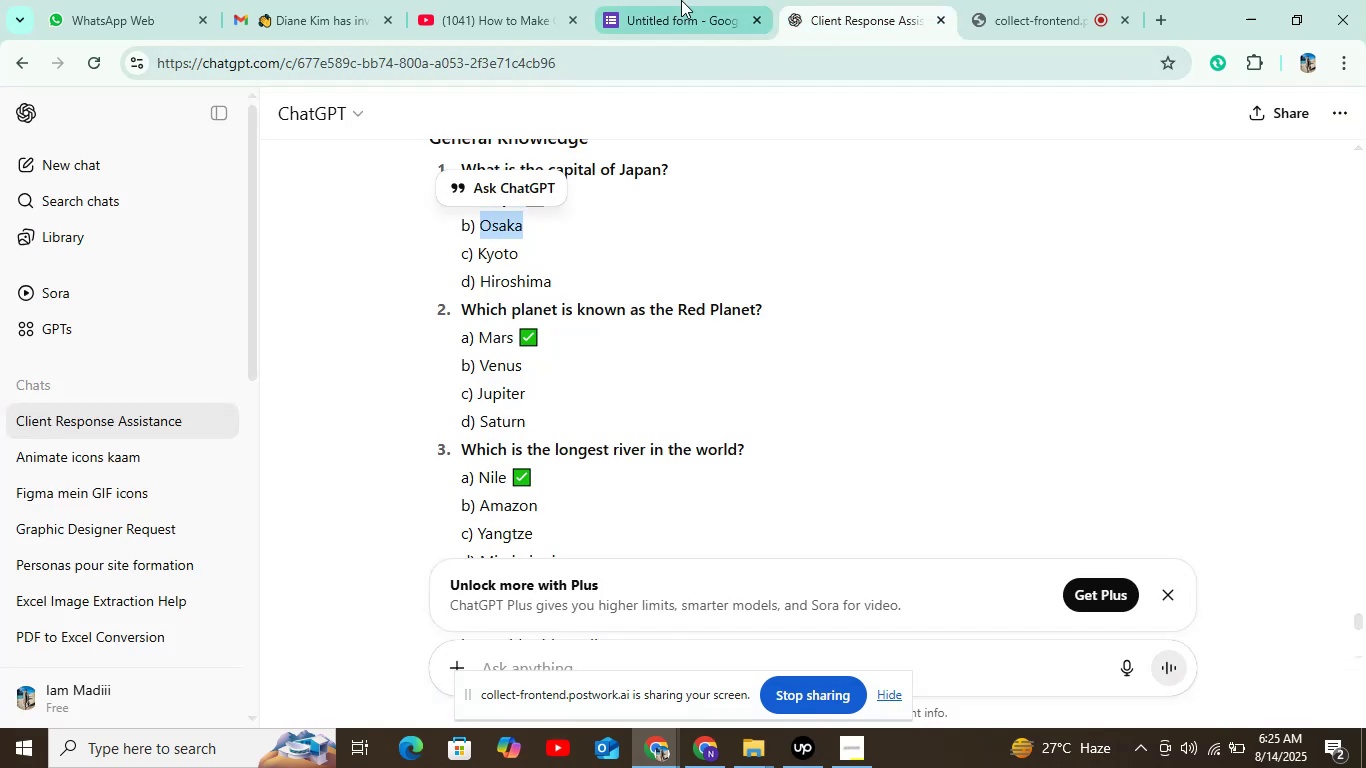 
left_click([683, 0])
 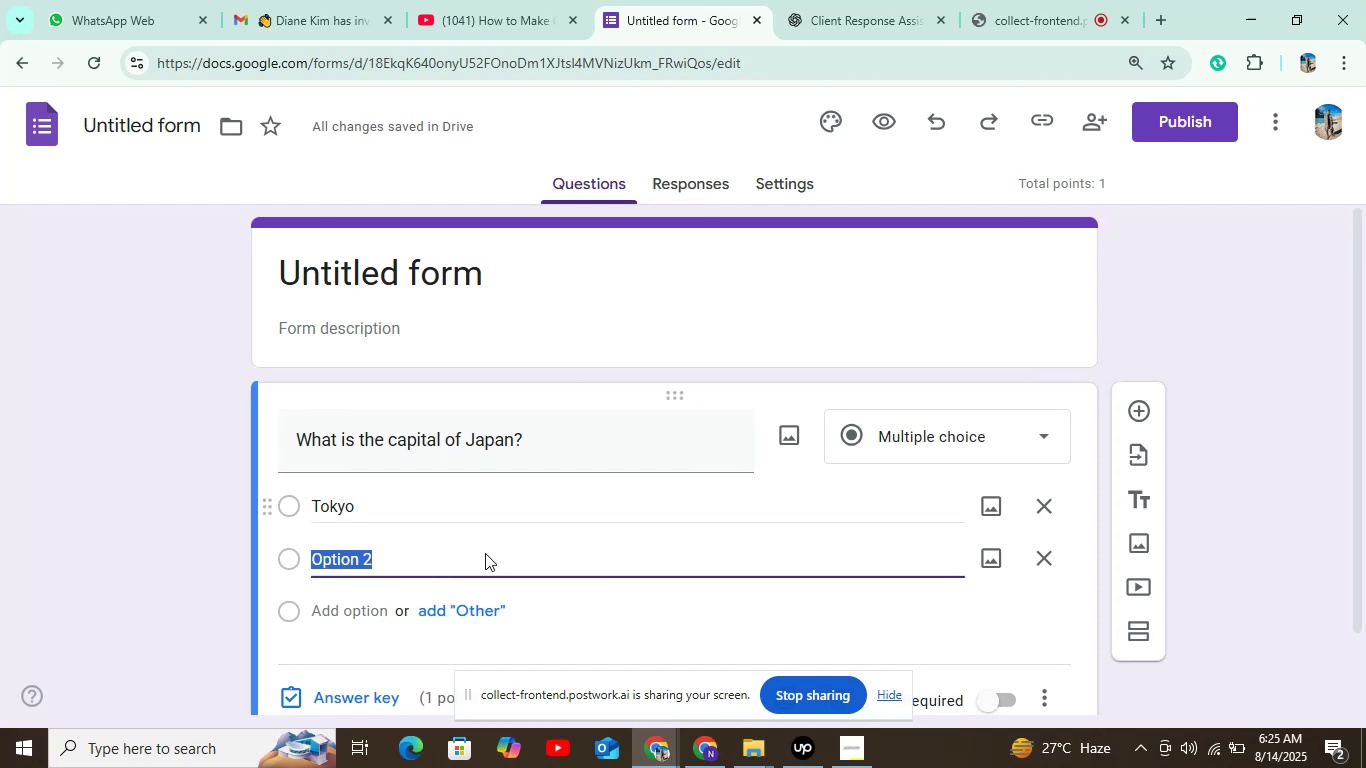 
key(Control+V)
 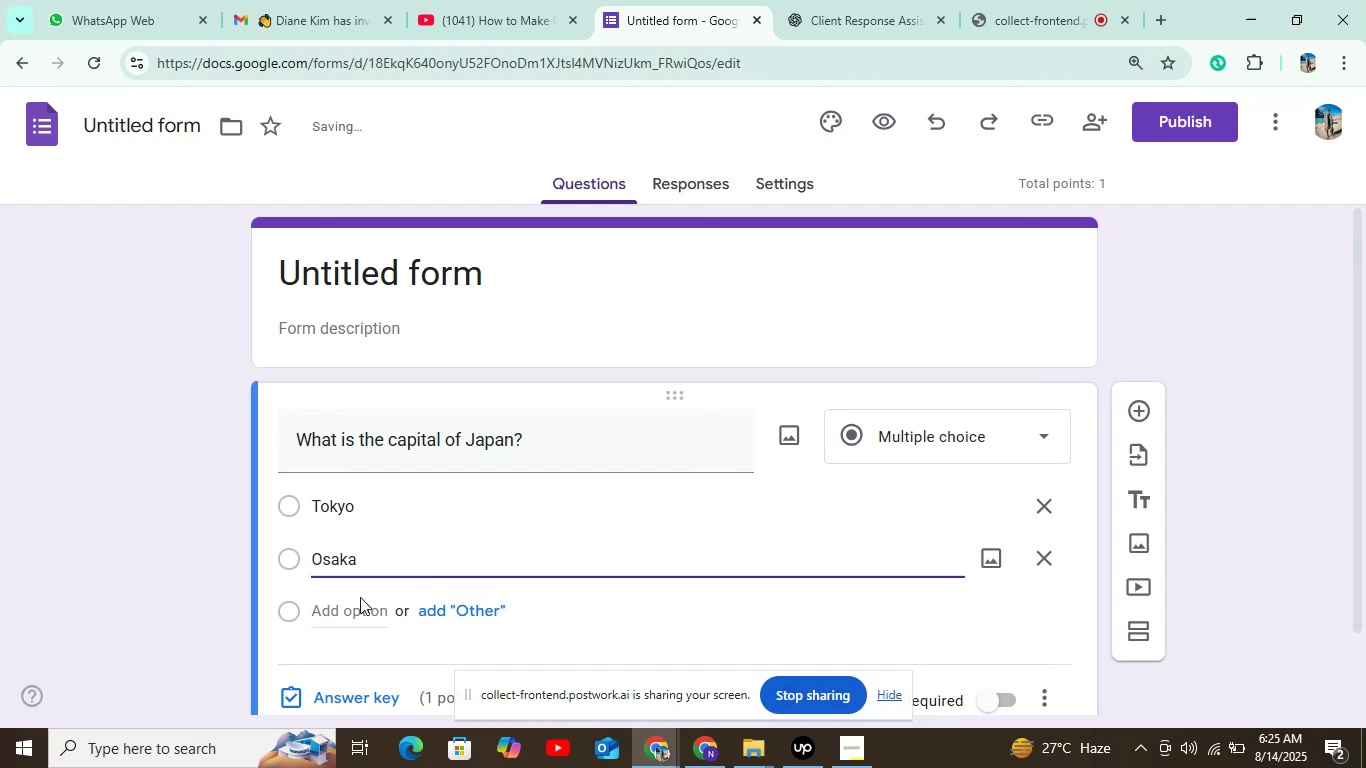 
left_click([346, 621])
 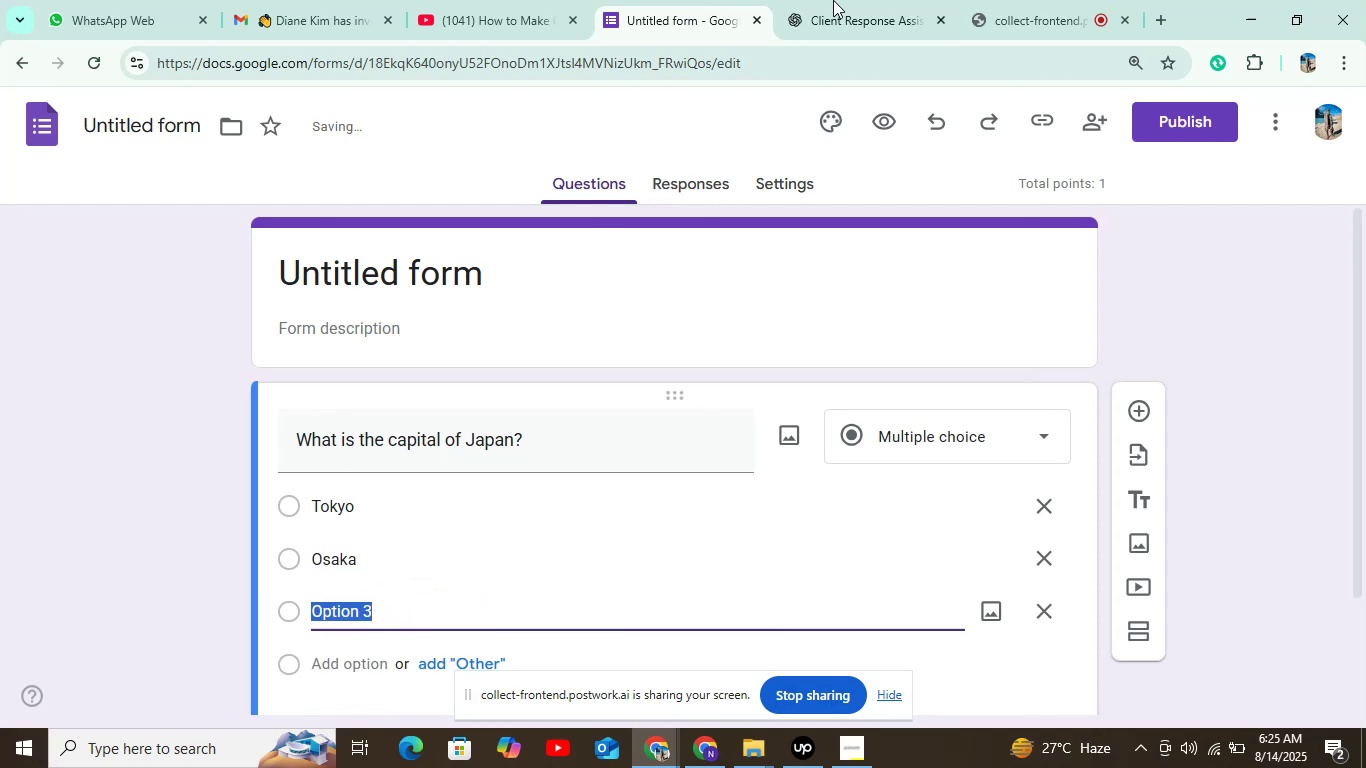 
left_click([850, 0])
 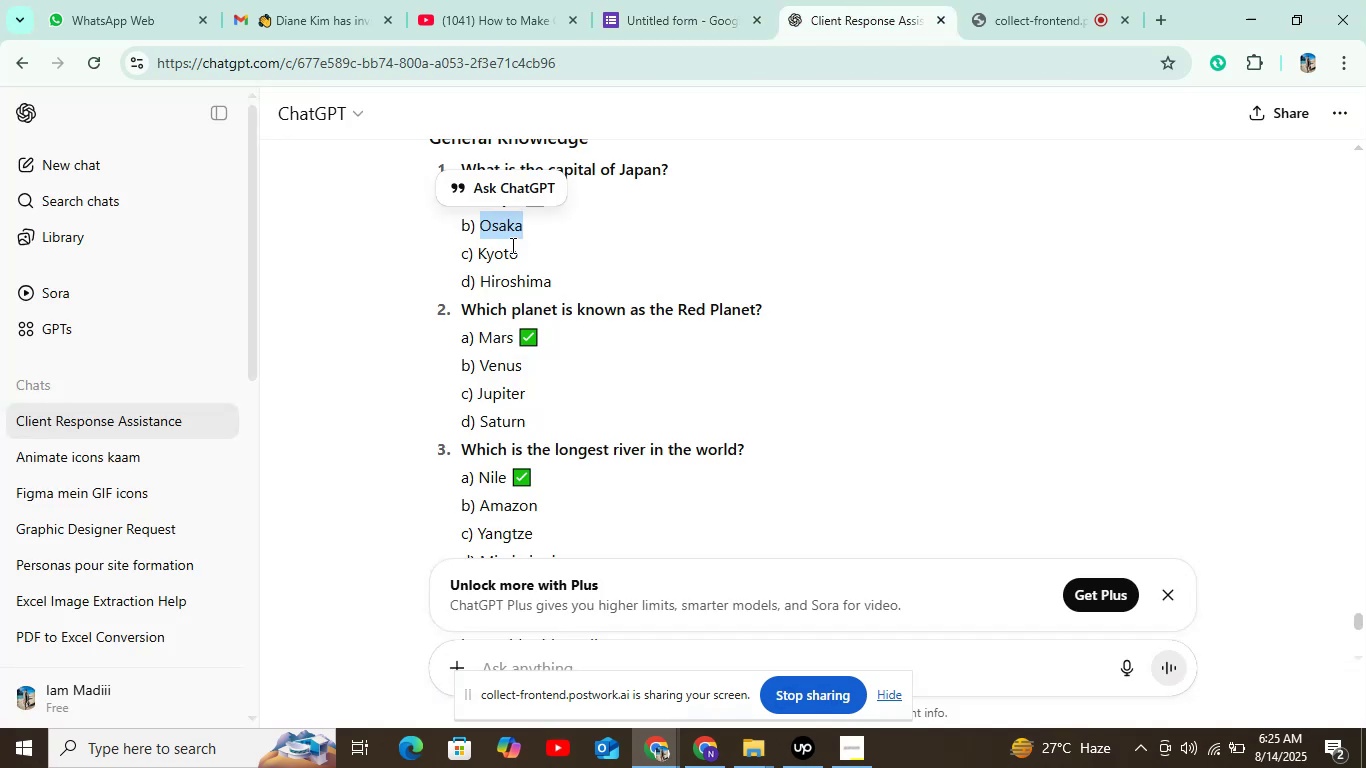 
double_click([509, 260])
 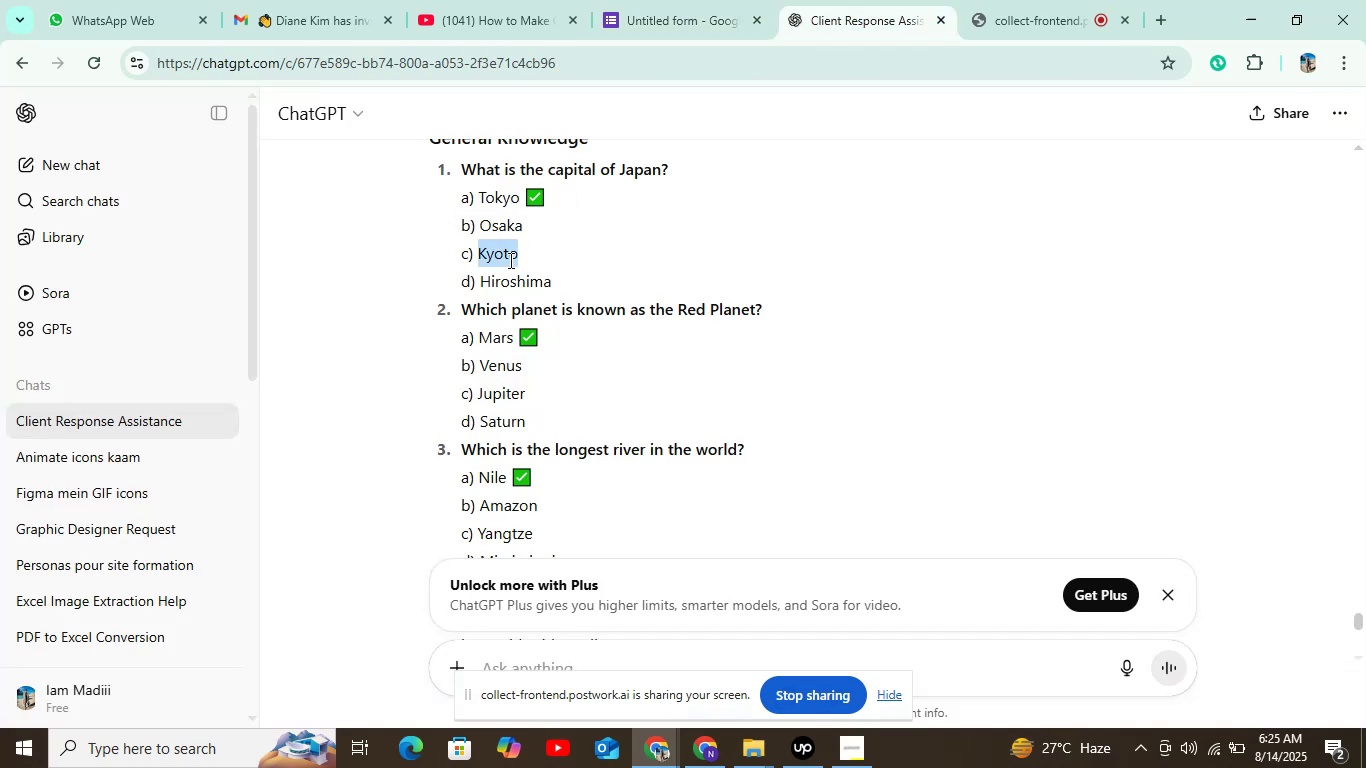 
key(Control+C)
 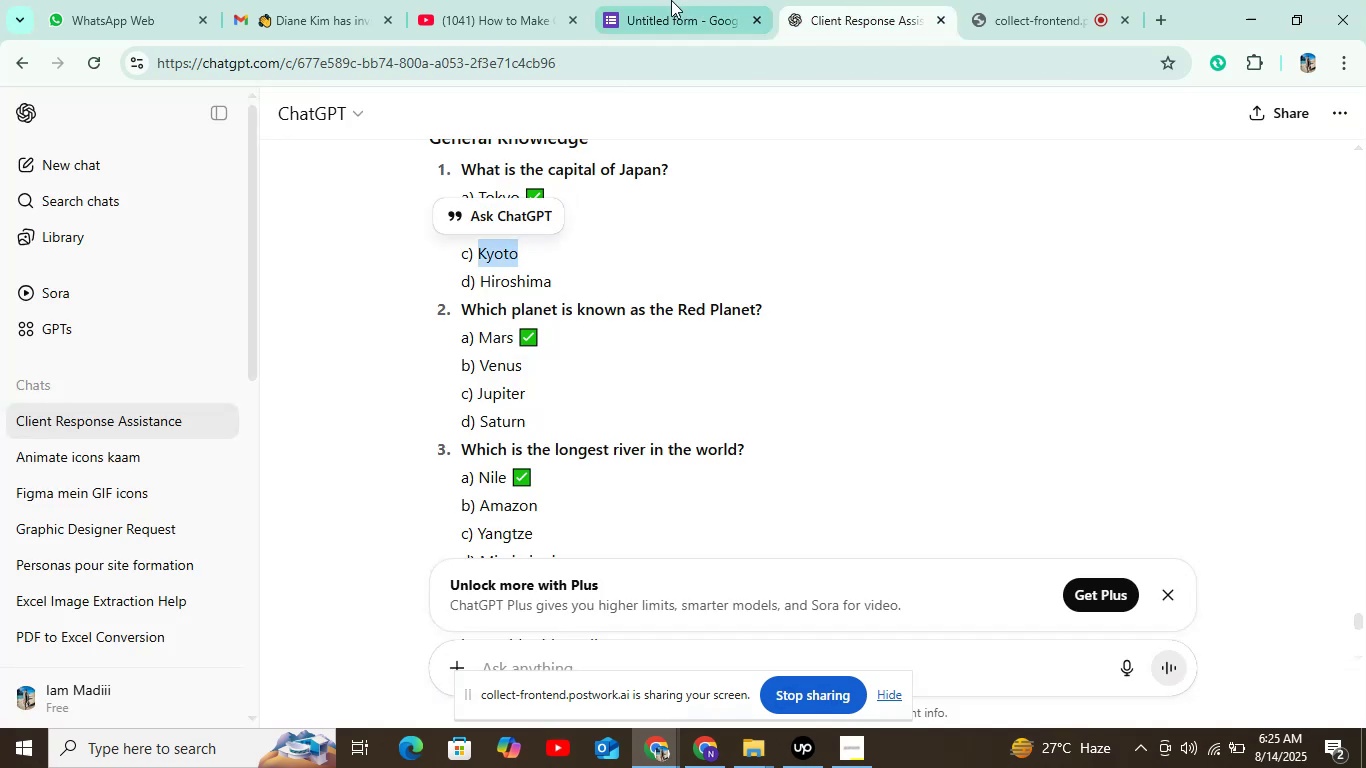 
left_click([673, 0])
 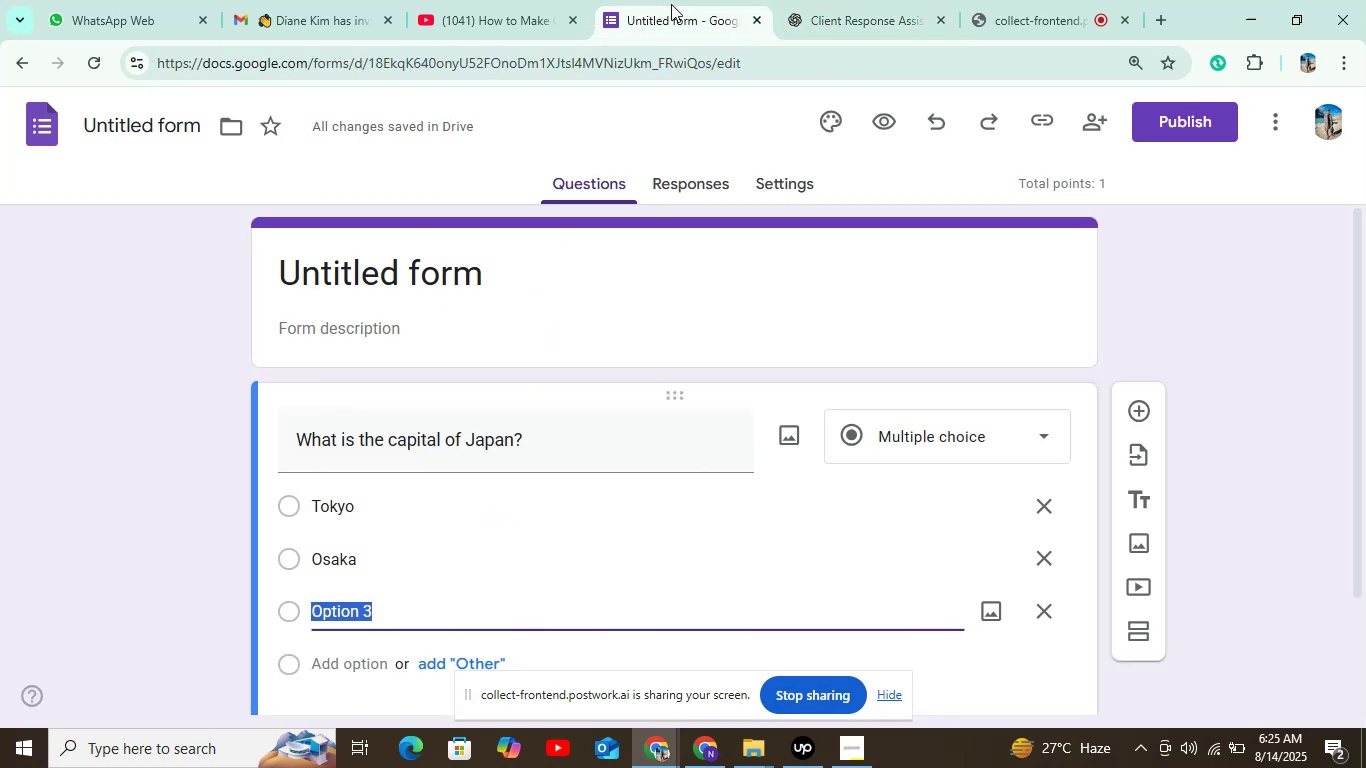 
key(Control+V)
 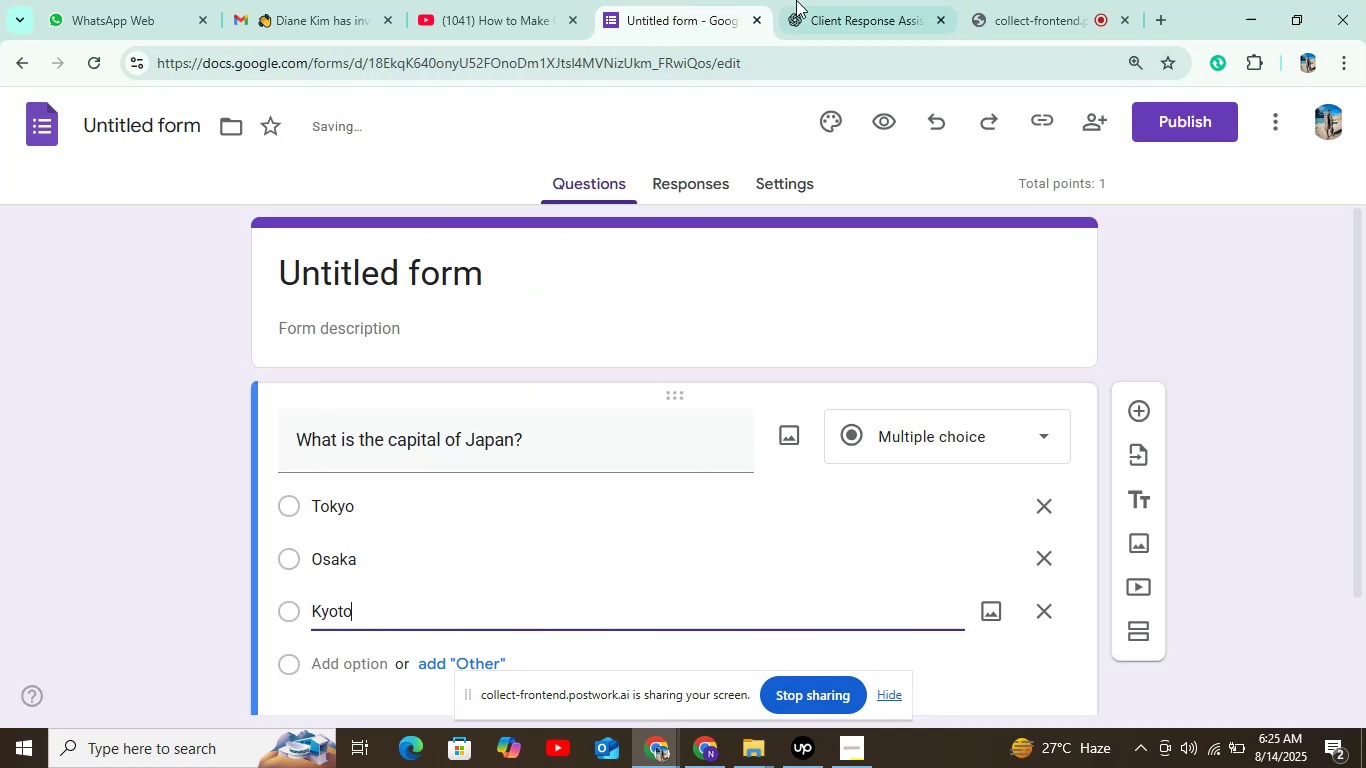 
left_click([810, 0])
 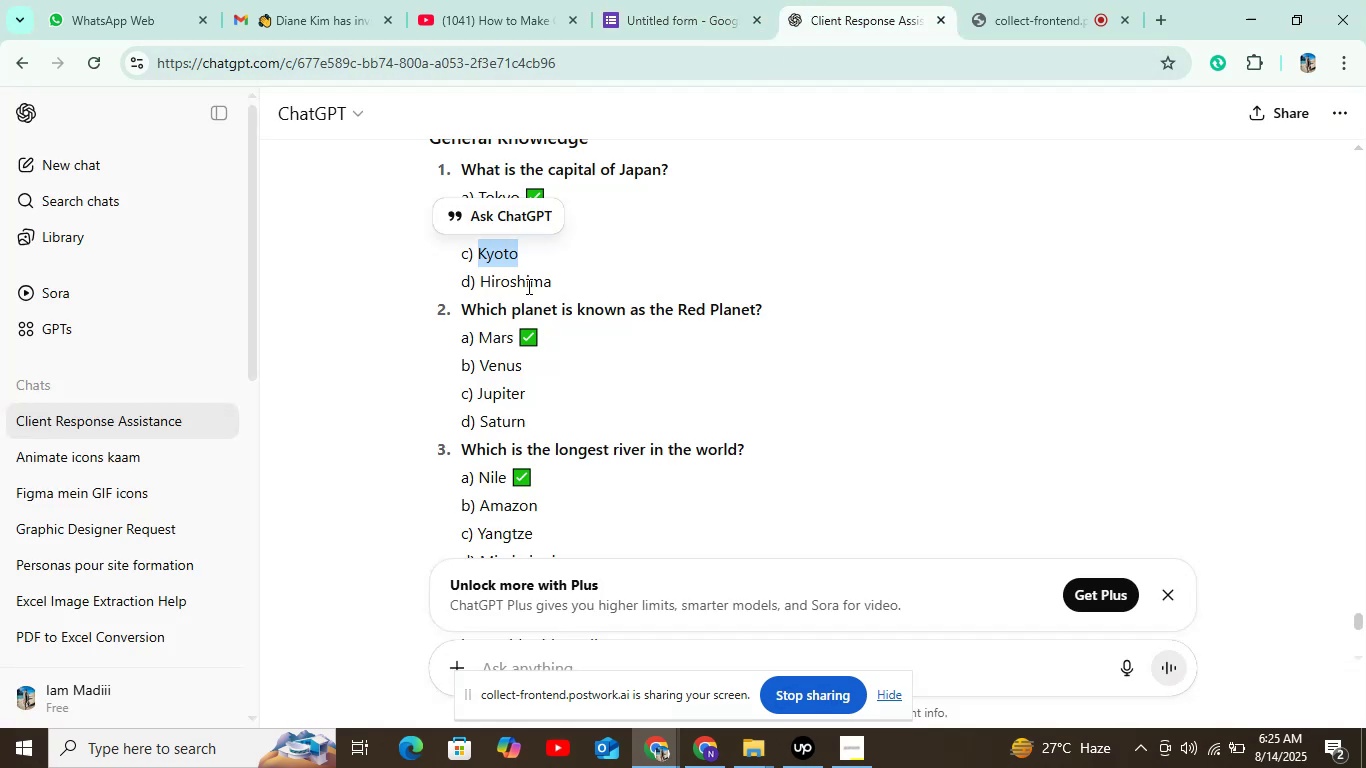 
double_click([501, 285])
 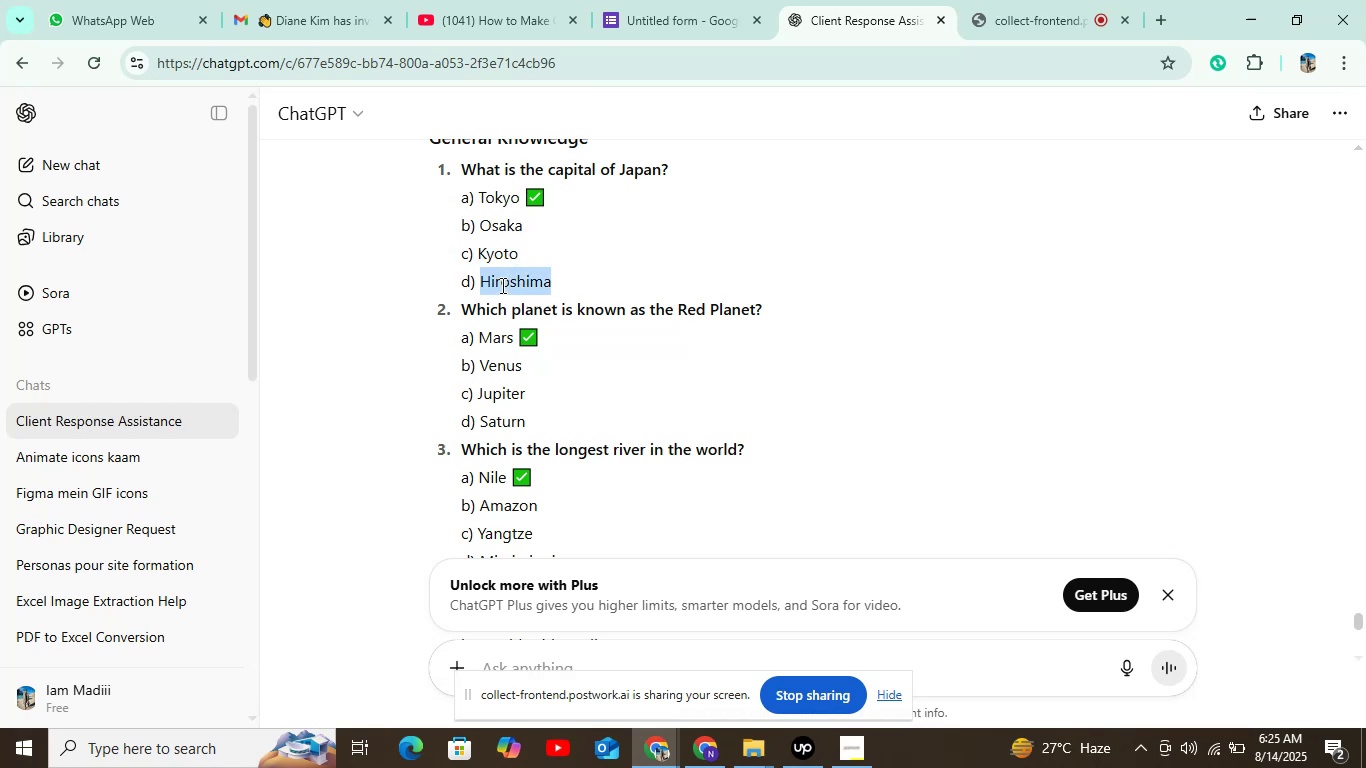 
key(Control+C)
 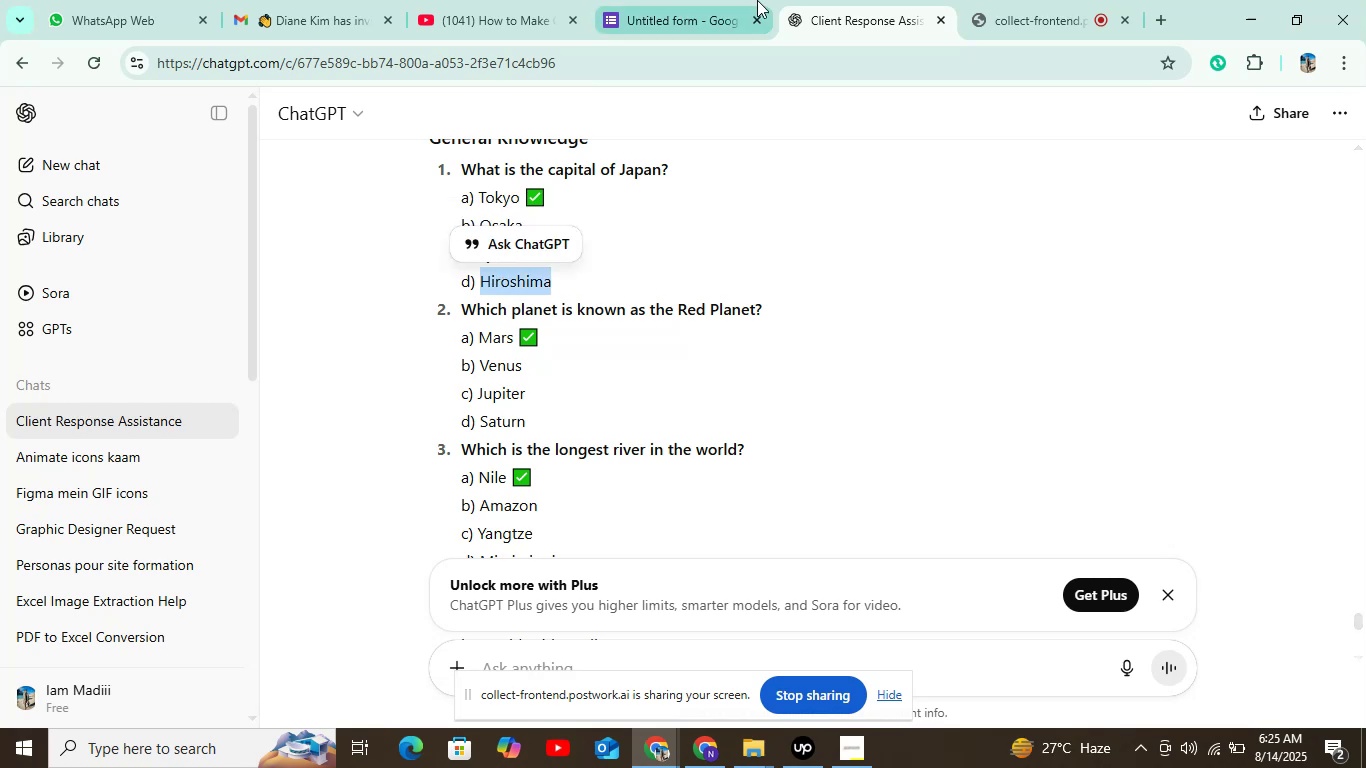 
left_click([757, 0])
 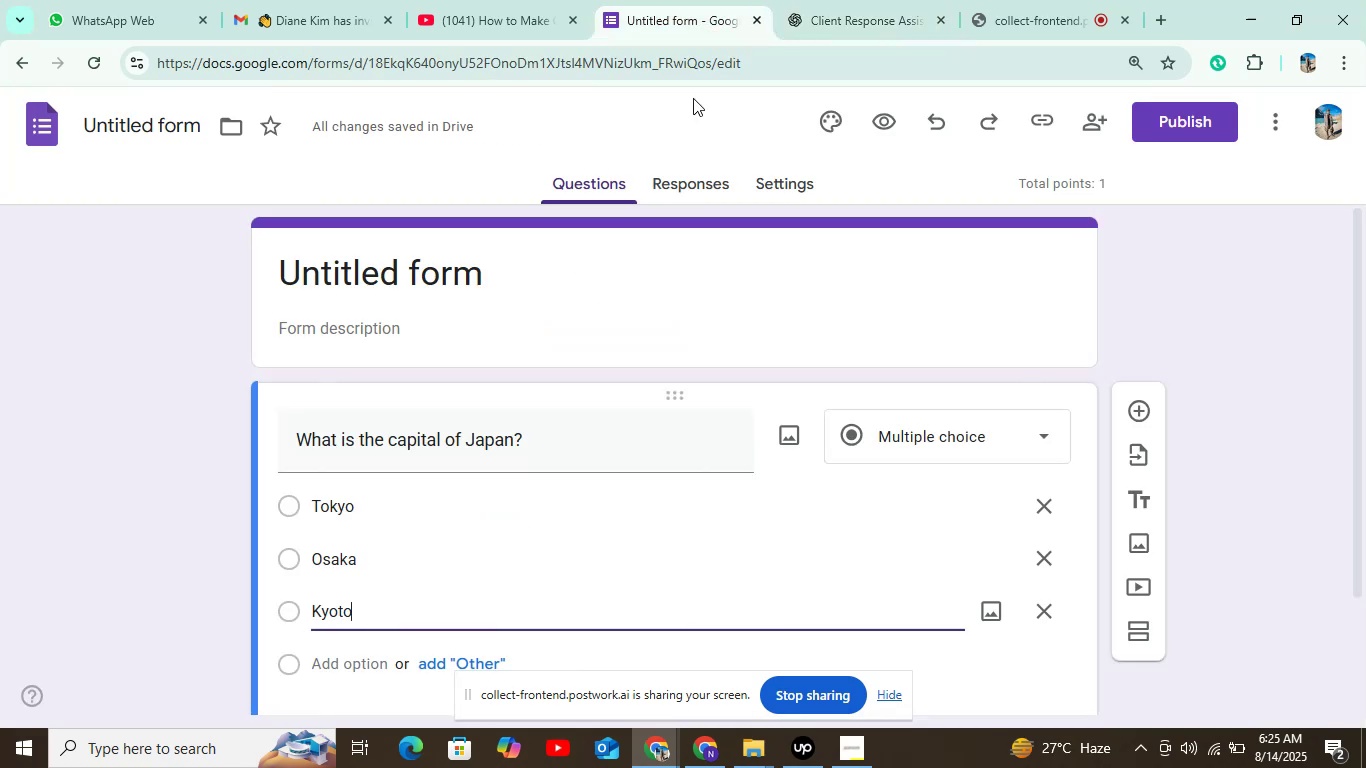 
key(Control+ControlLeft)
 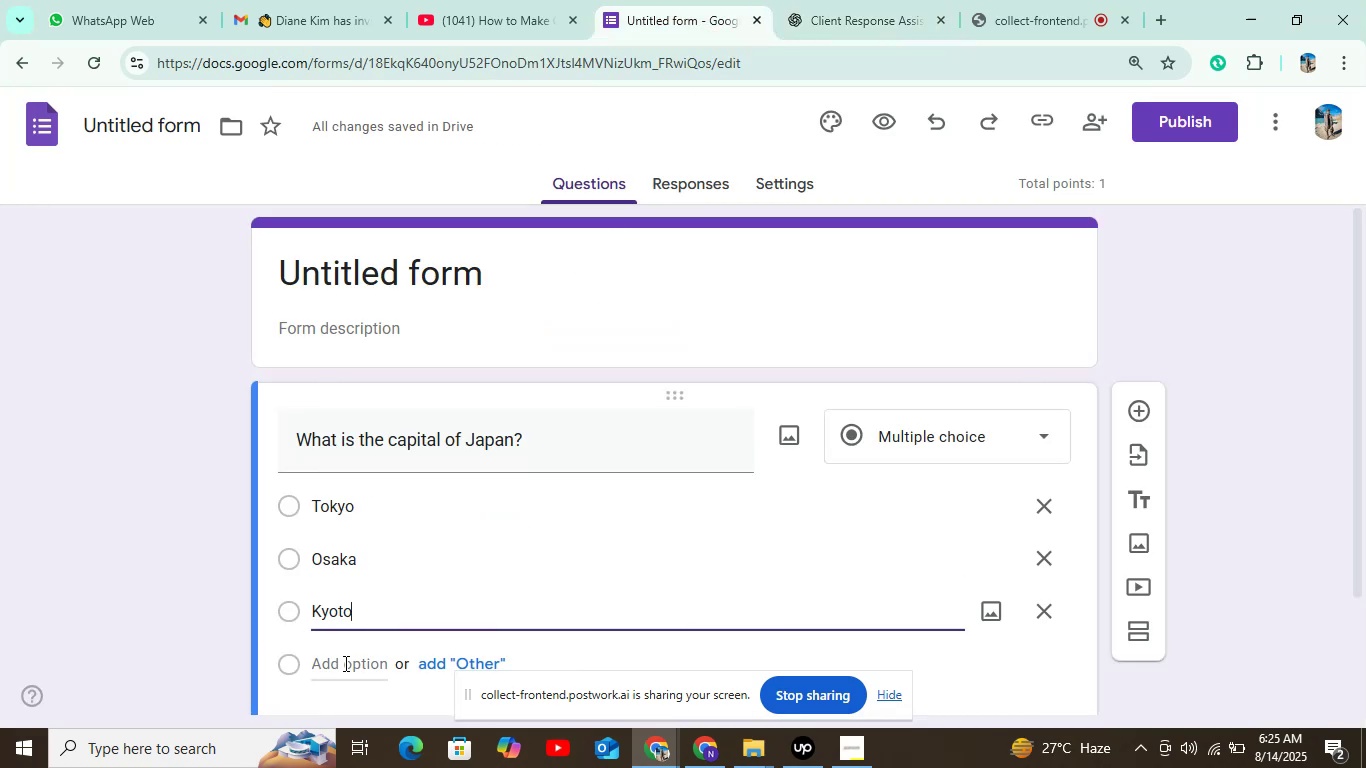 
key(Control+V)
 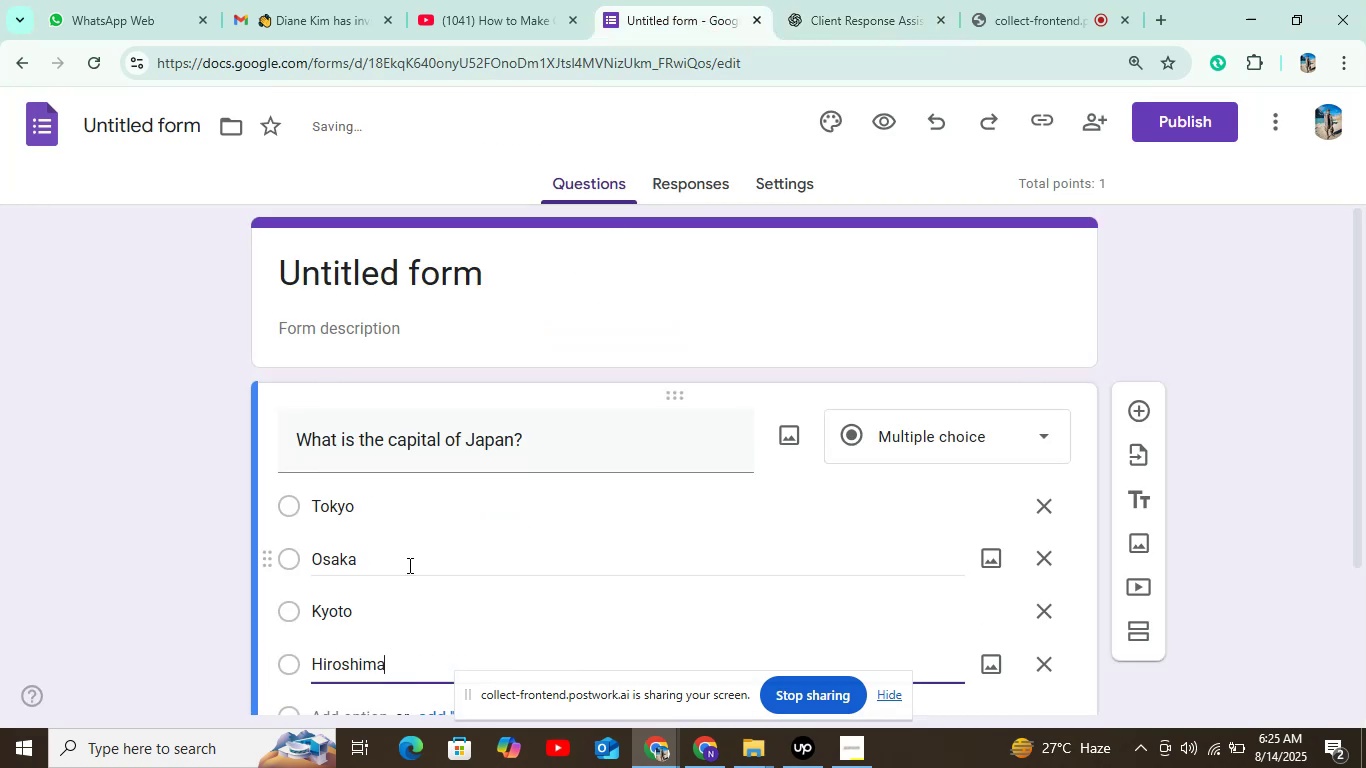 
scroll: coordinate [492, 463], scroll_direction: down, amount: 5.0
 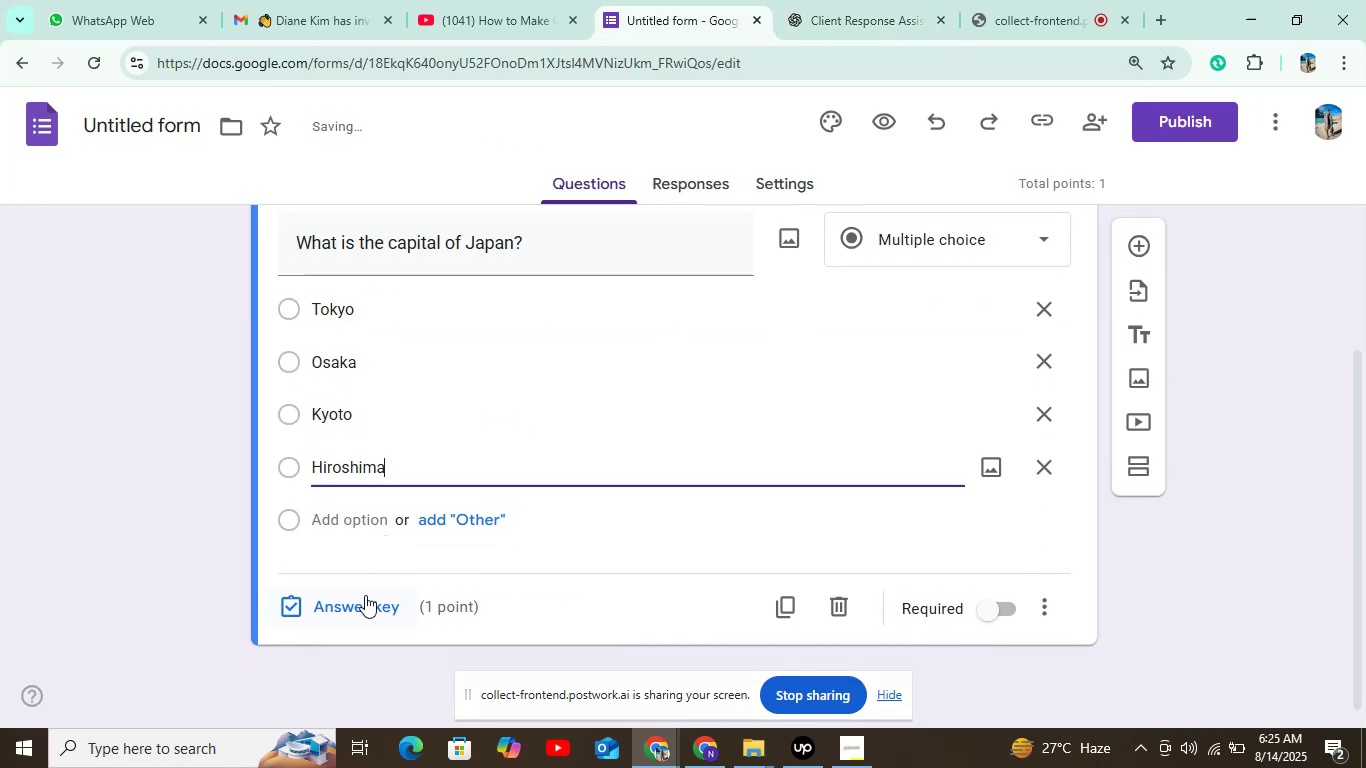 
left_click([365, 602])
 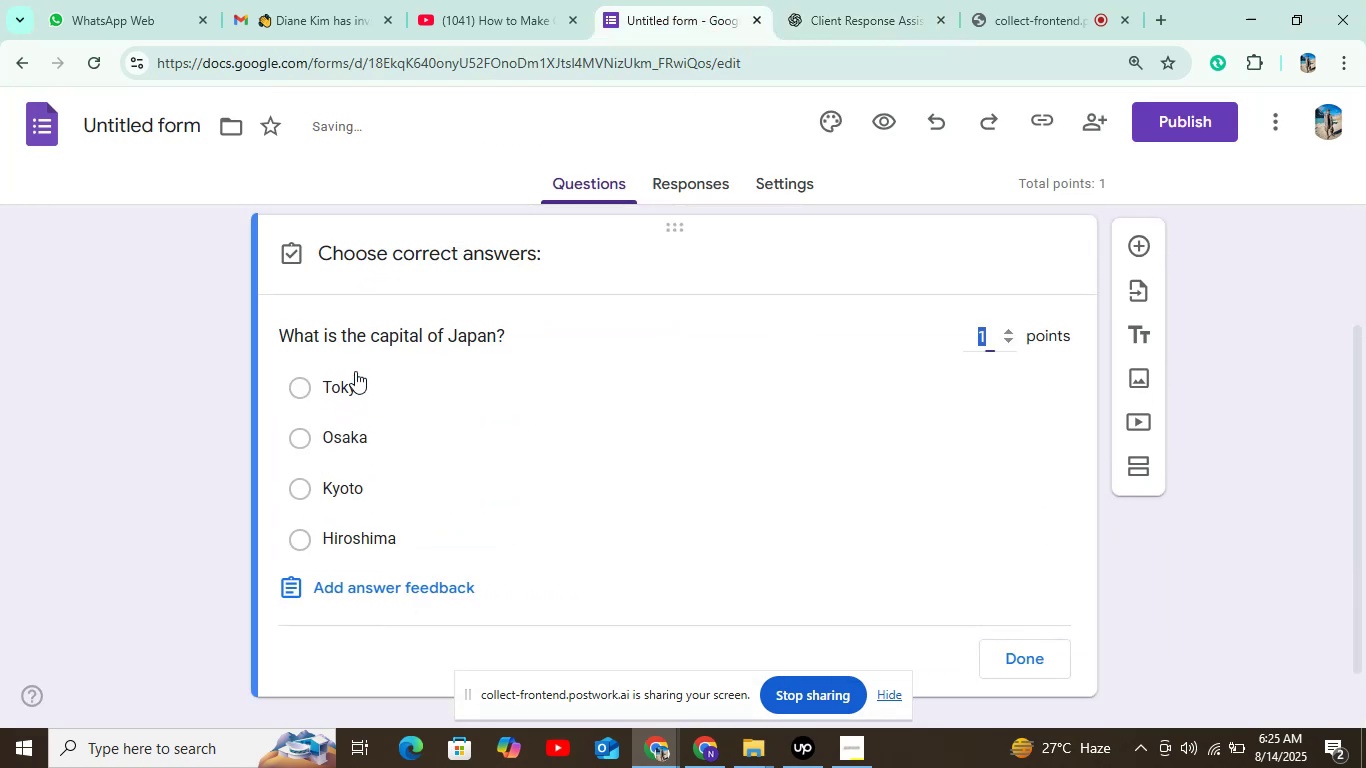 
left_click([355, 369])
 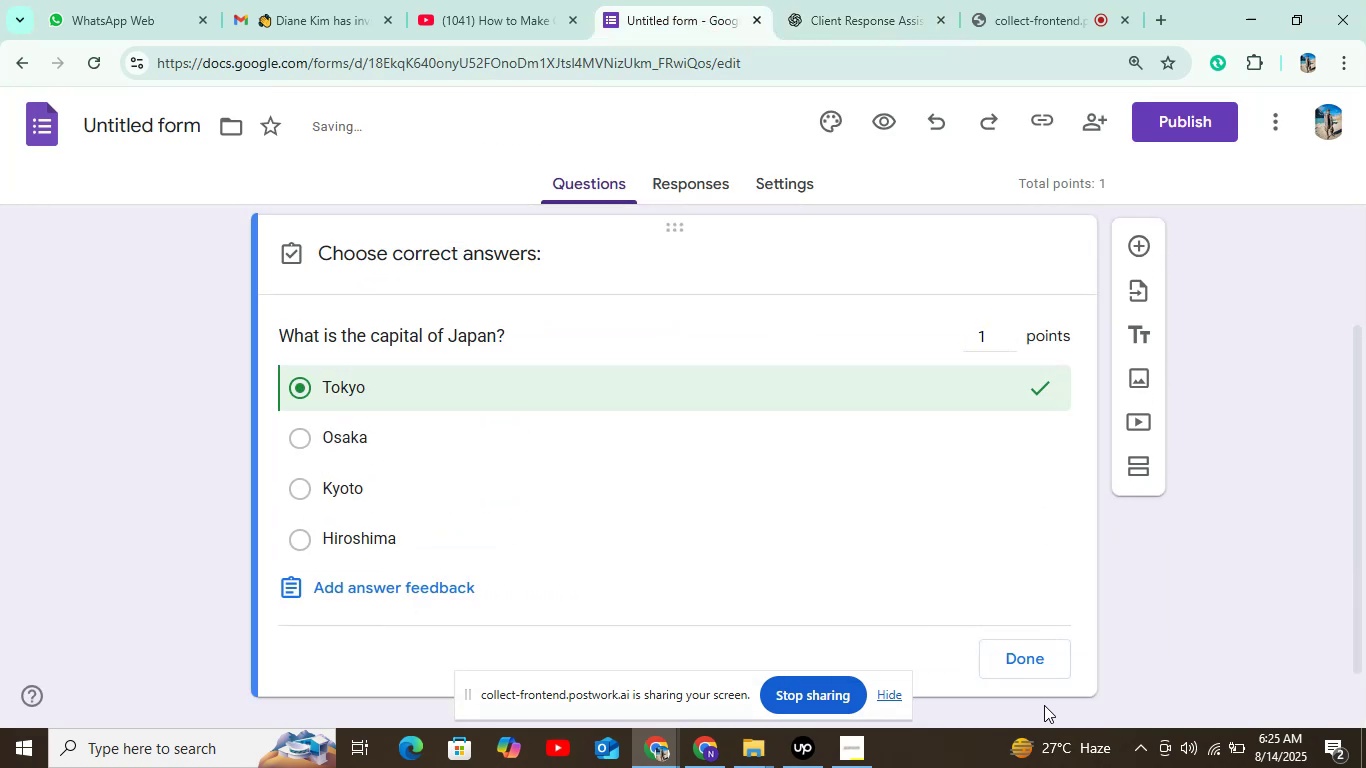 
left_click([1035, 658])
 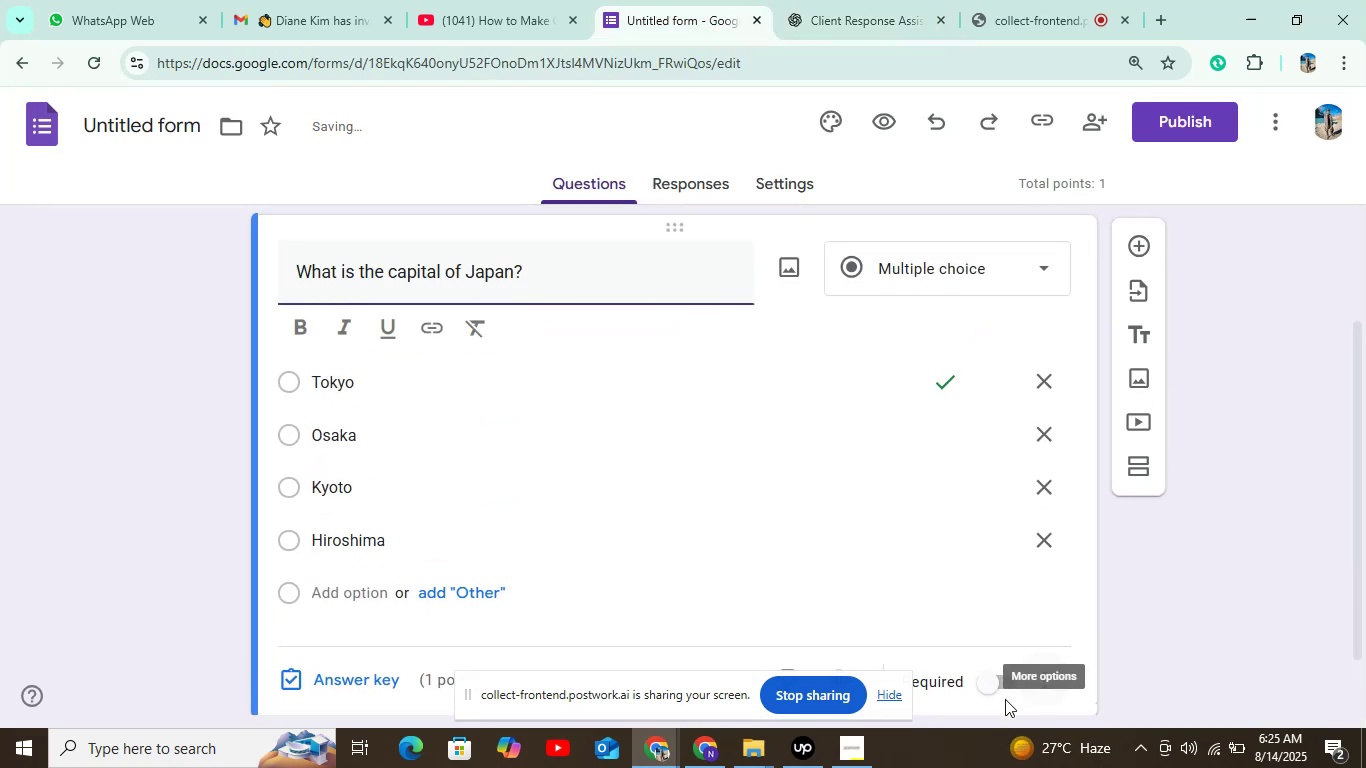 
scroll: coordinate [973, 616], scroll_direction: down, amount: 5.0
 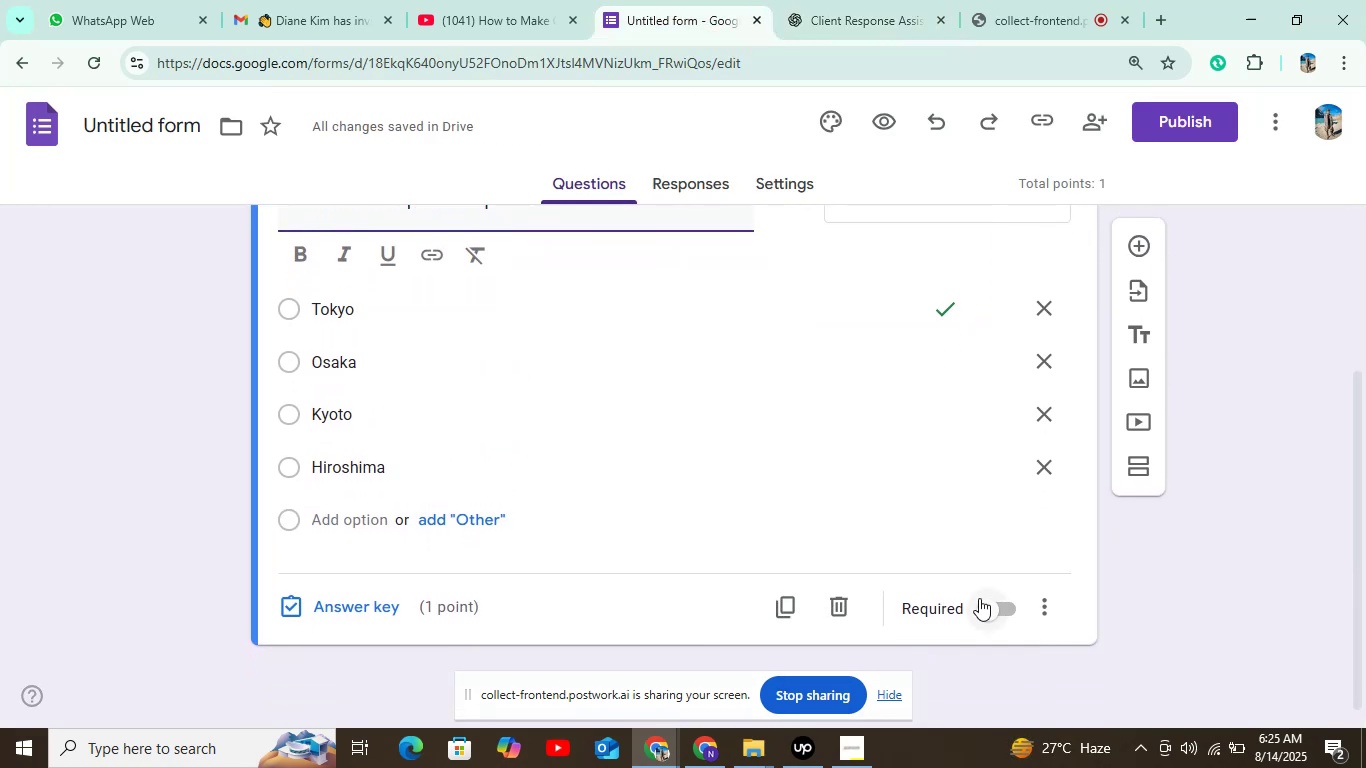 
left_click([979, 598])
 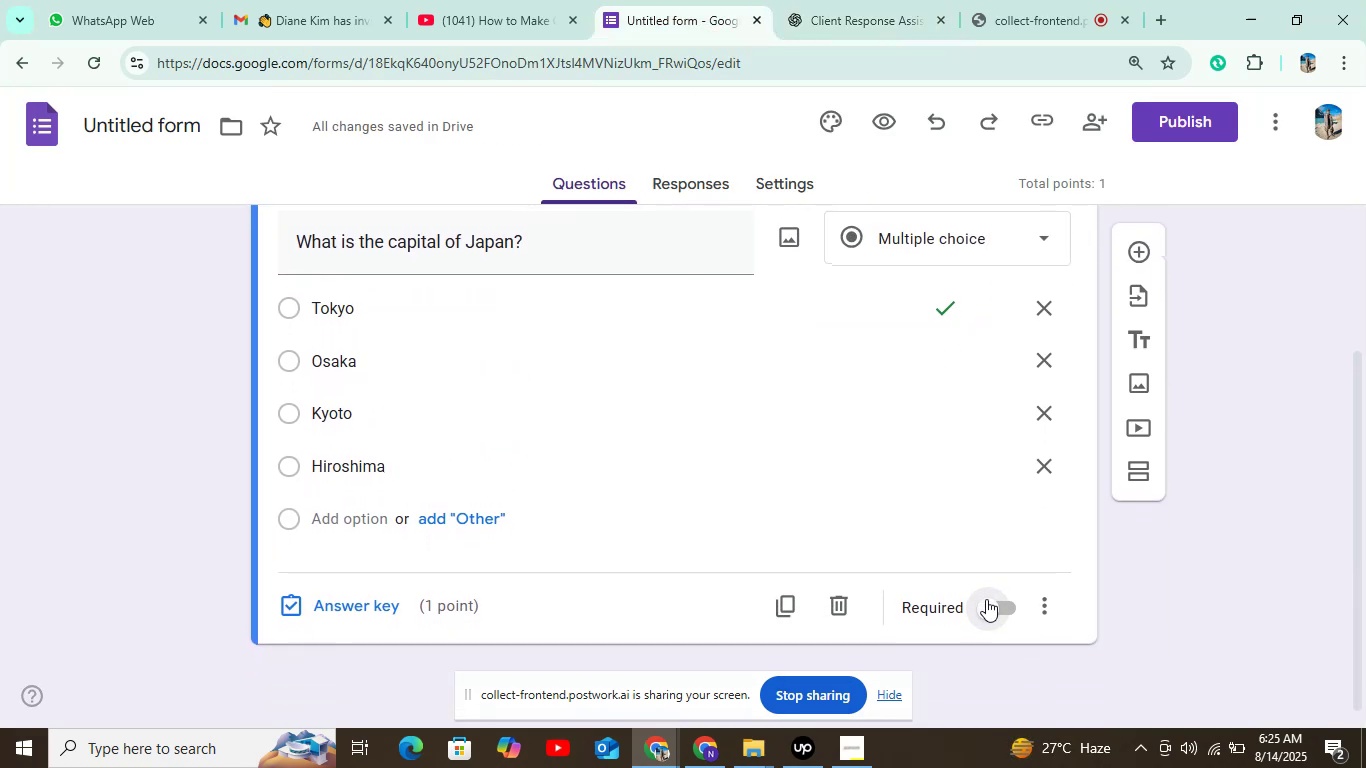 
left_click([988, 601])
 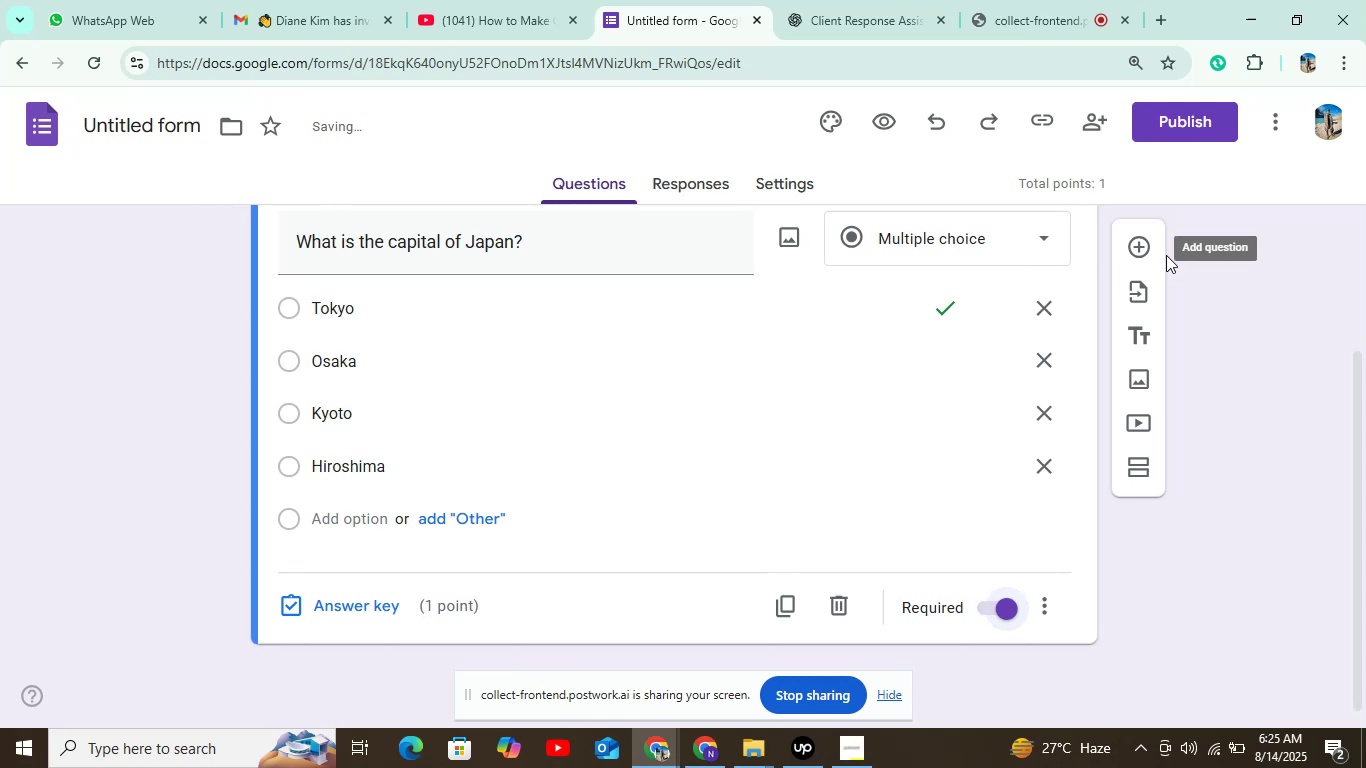 
left_click([1136, 238])
 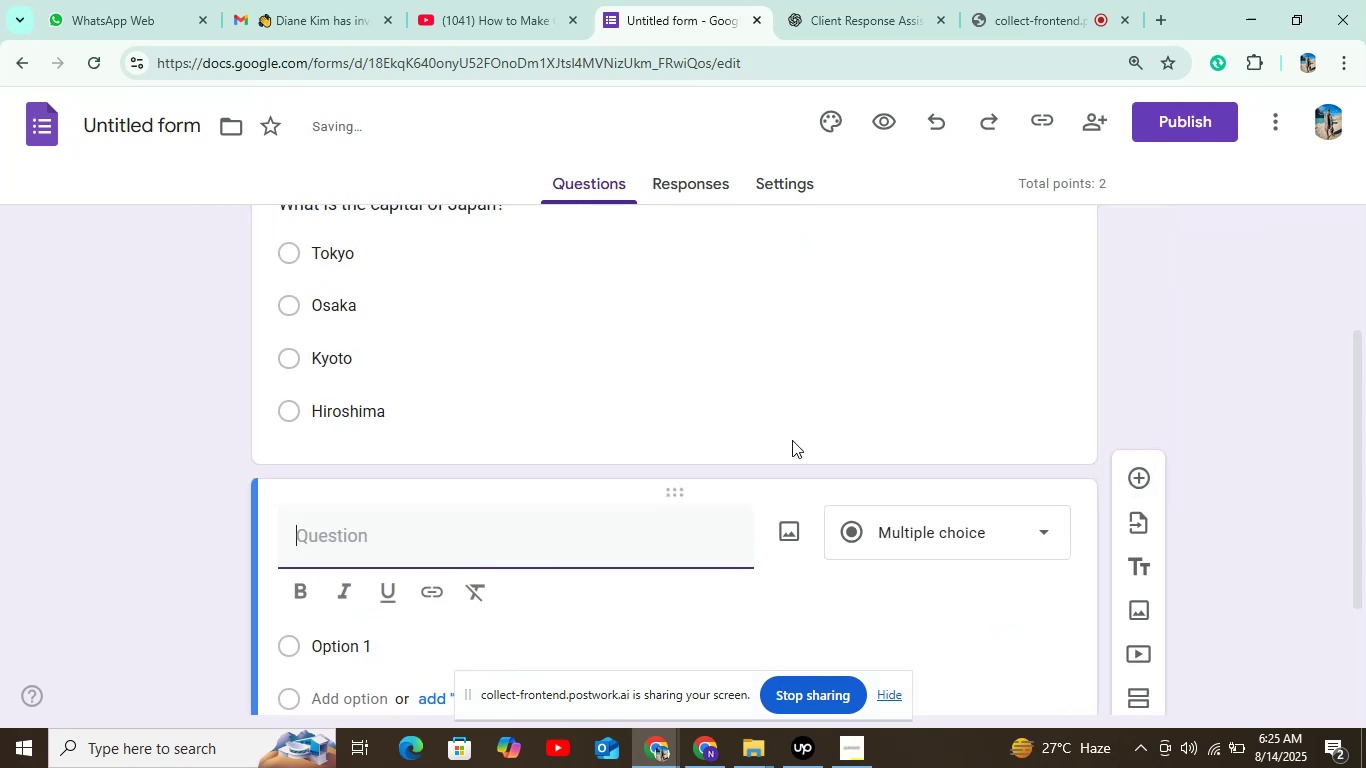 
scroll: coordinate [688, 464], scroll_direction: down, amount: 3.0
 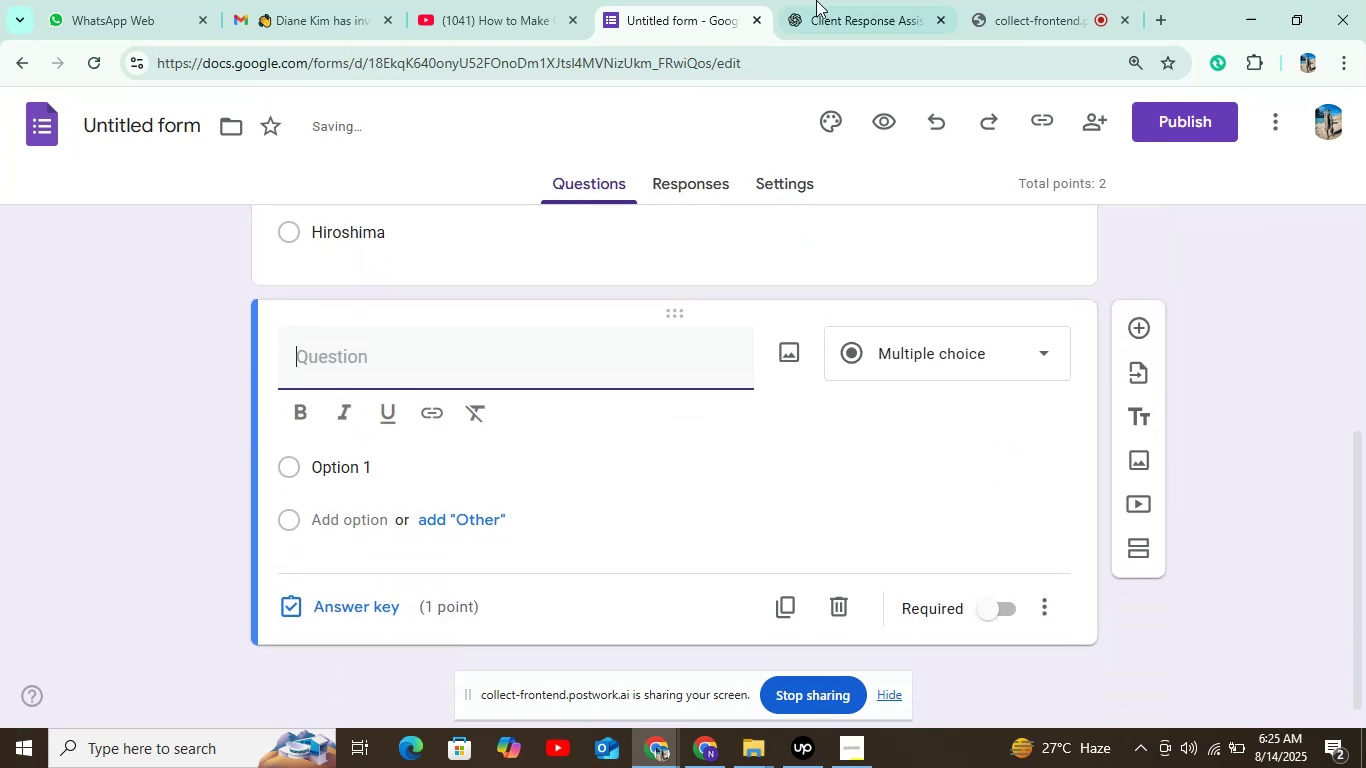 
left_click([833, 0])
 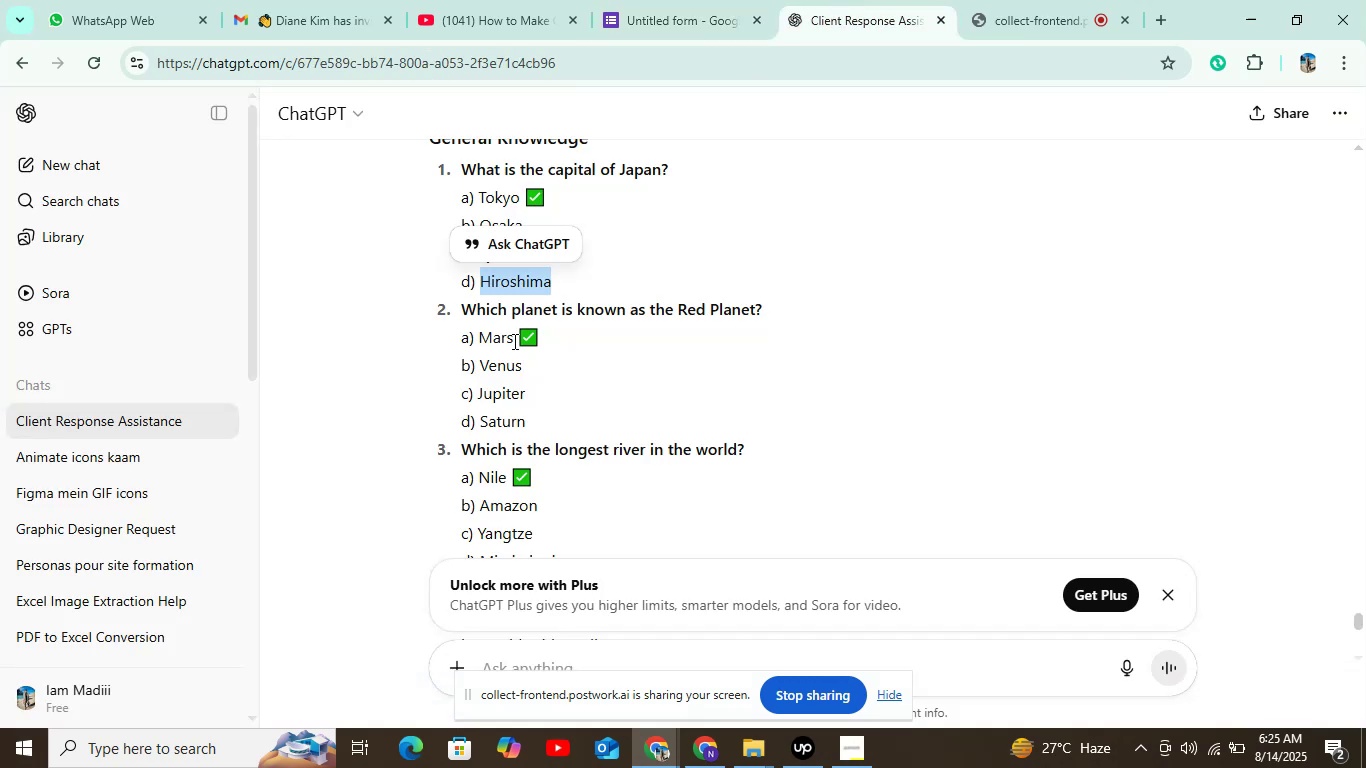 
left_click_drag(start_coordinate=[459, 310], to_coordinate=[803, 310])
 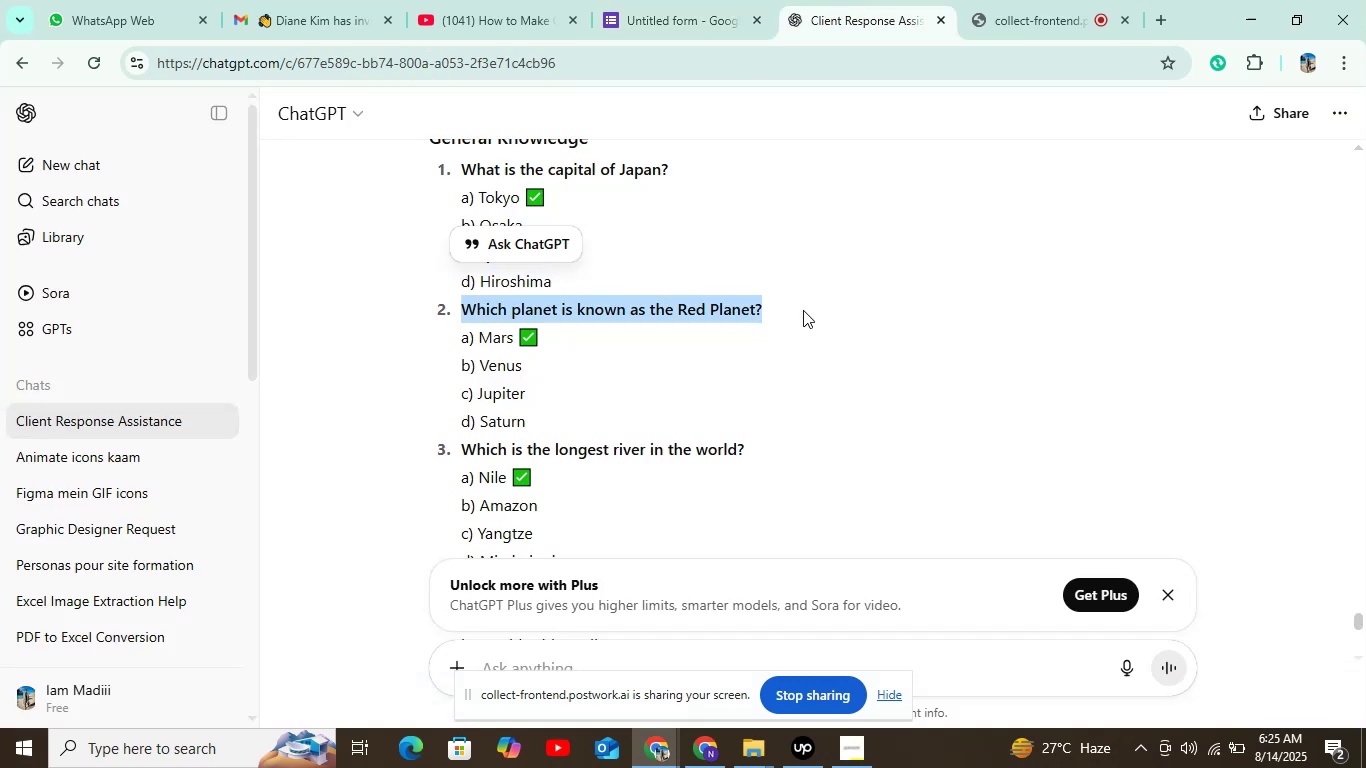 
key(Control+C)
 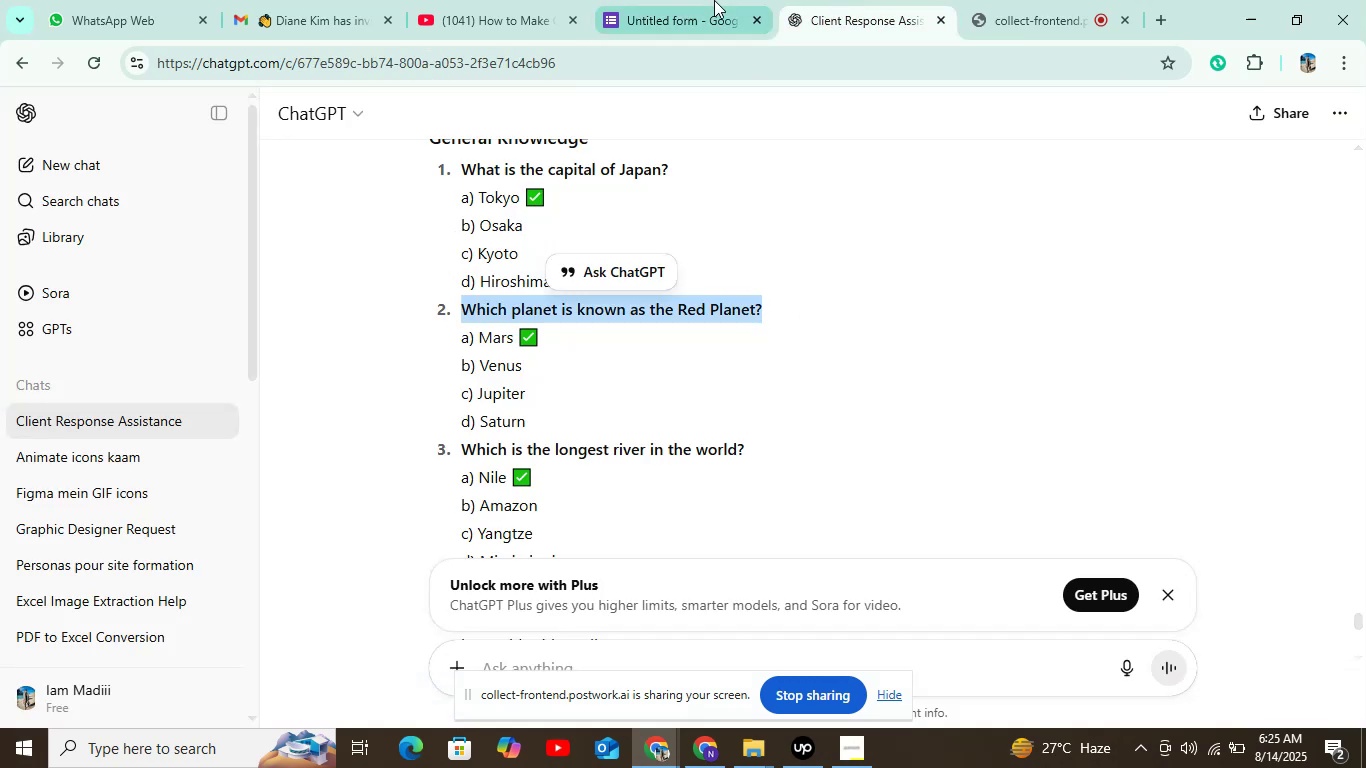 
left_click([714, 0])
 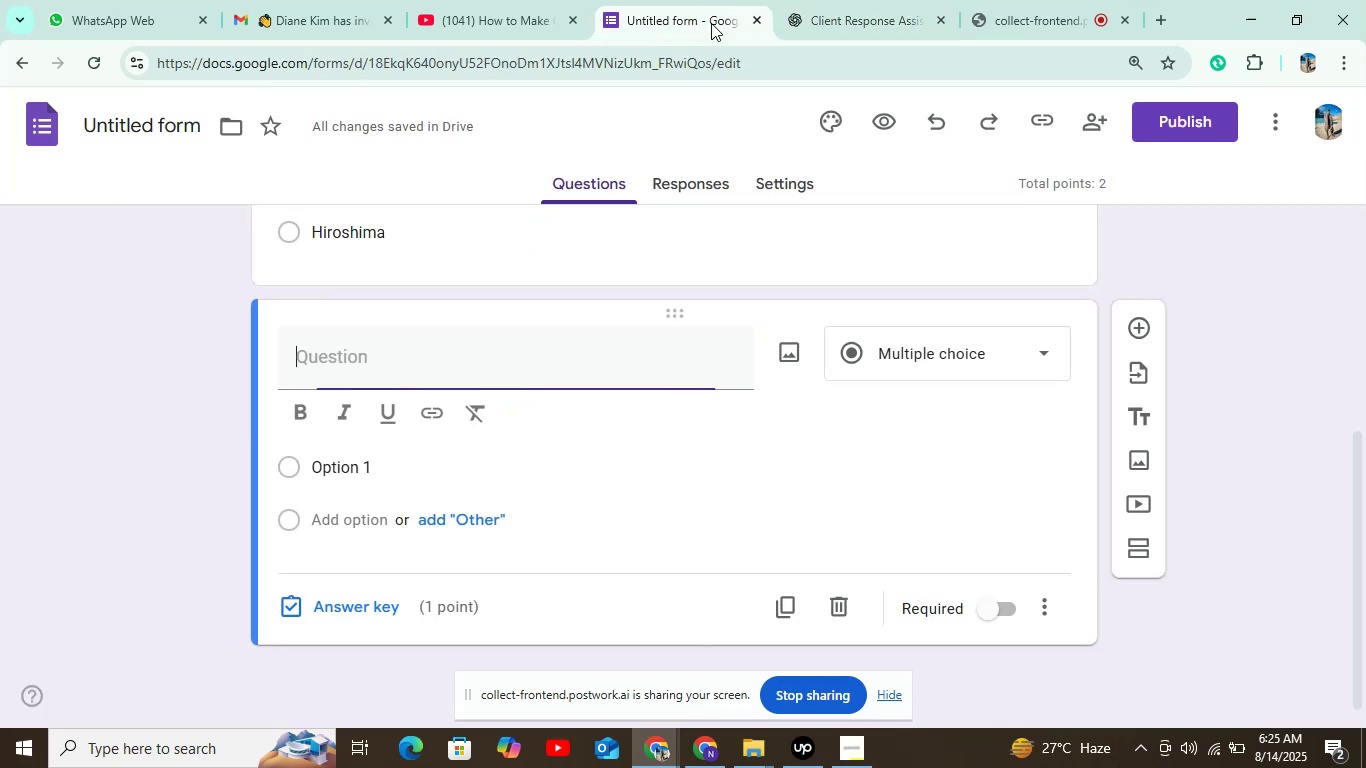 
key(Control+V)
 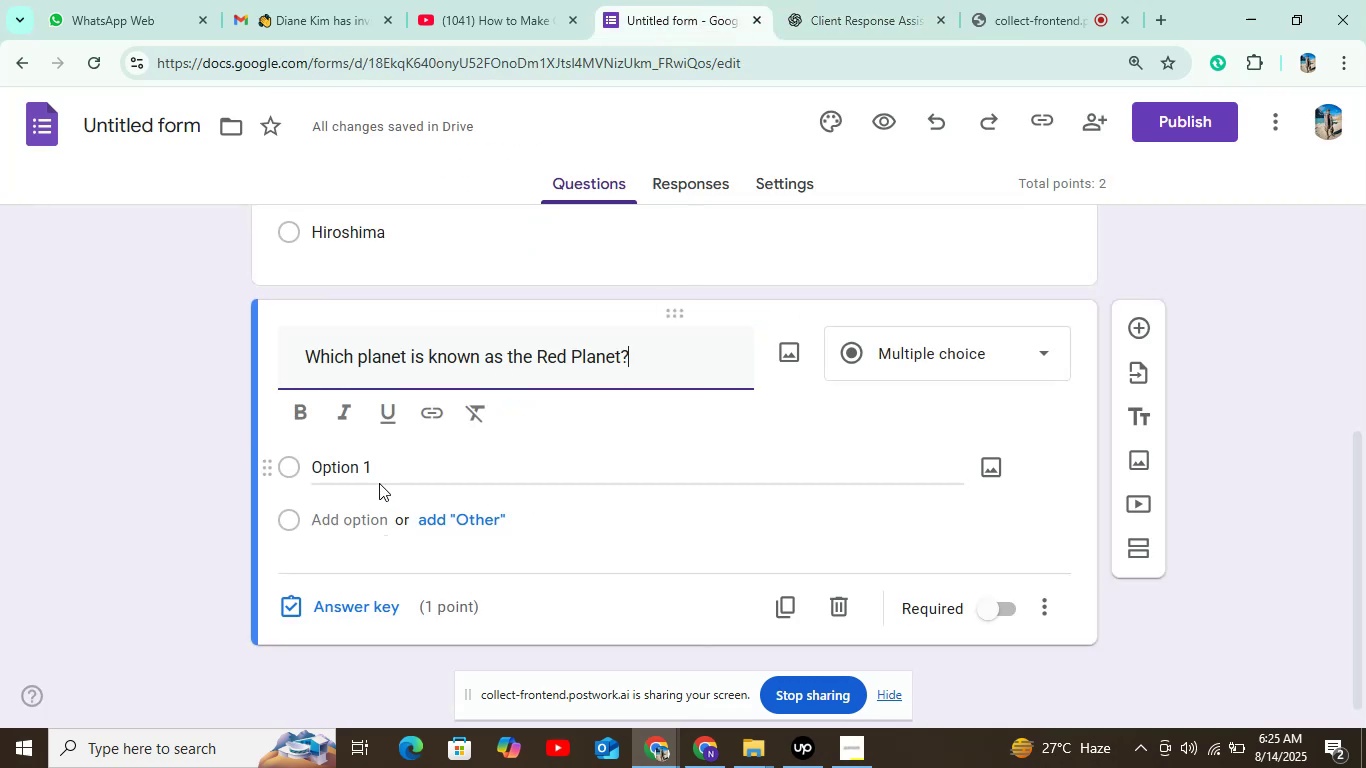 
left_click([379, 479])
 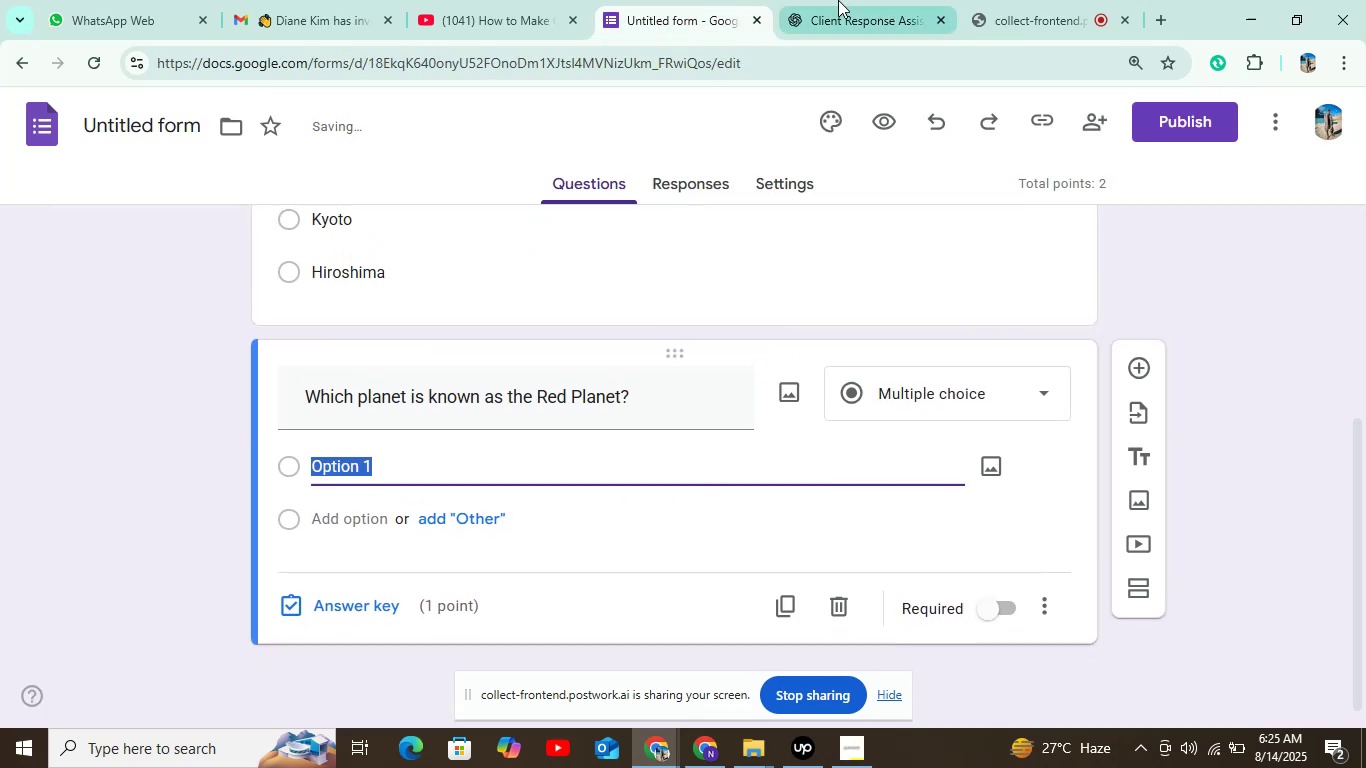 
left_click([841, 0])
 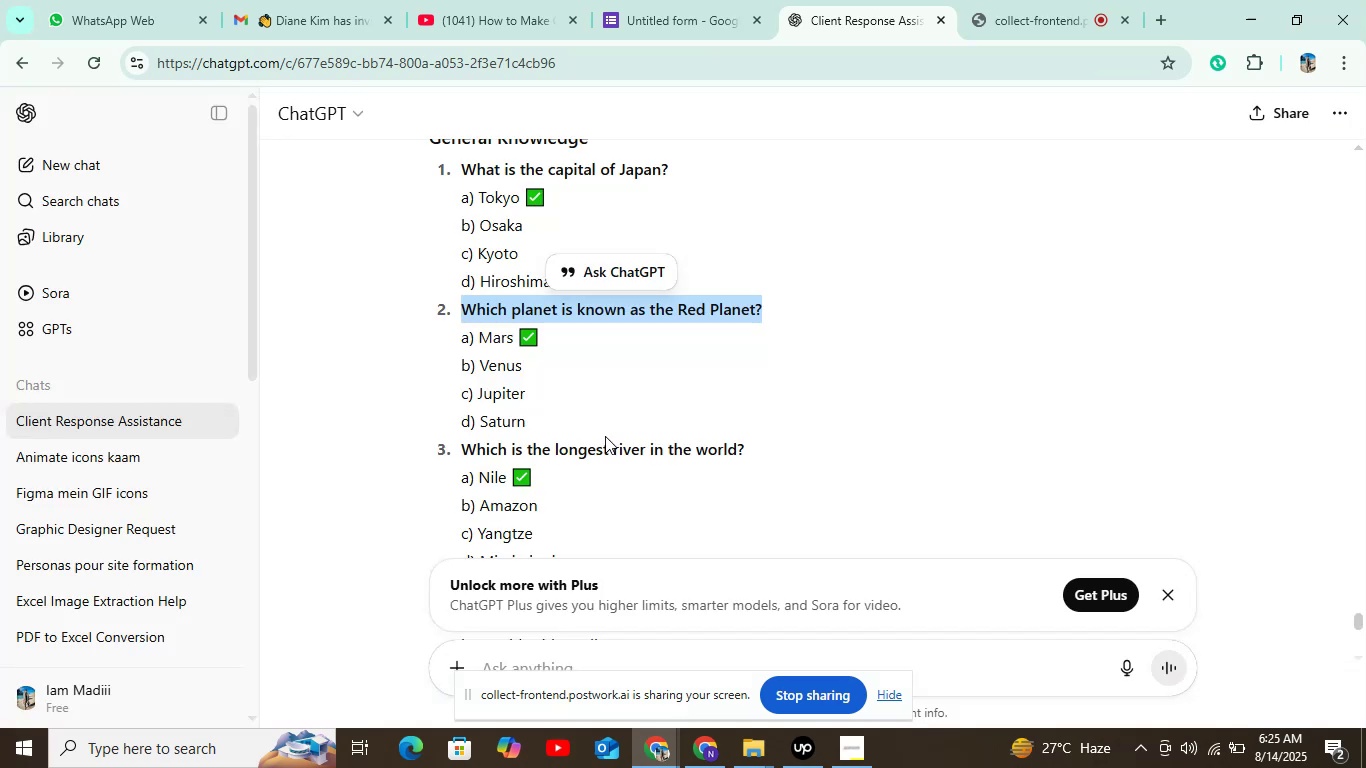 
double_click([486, 329])
 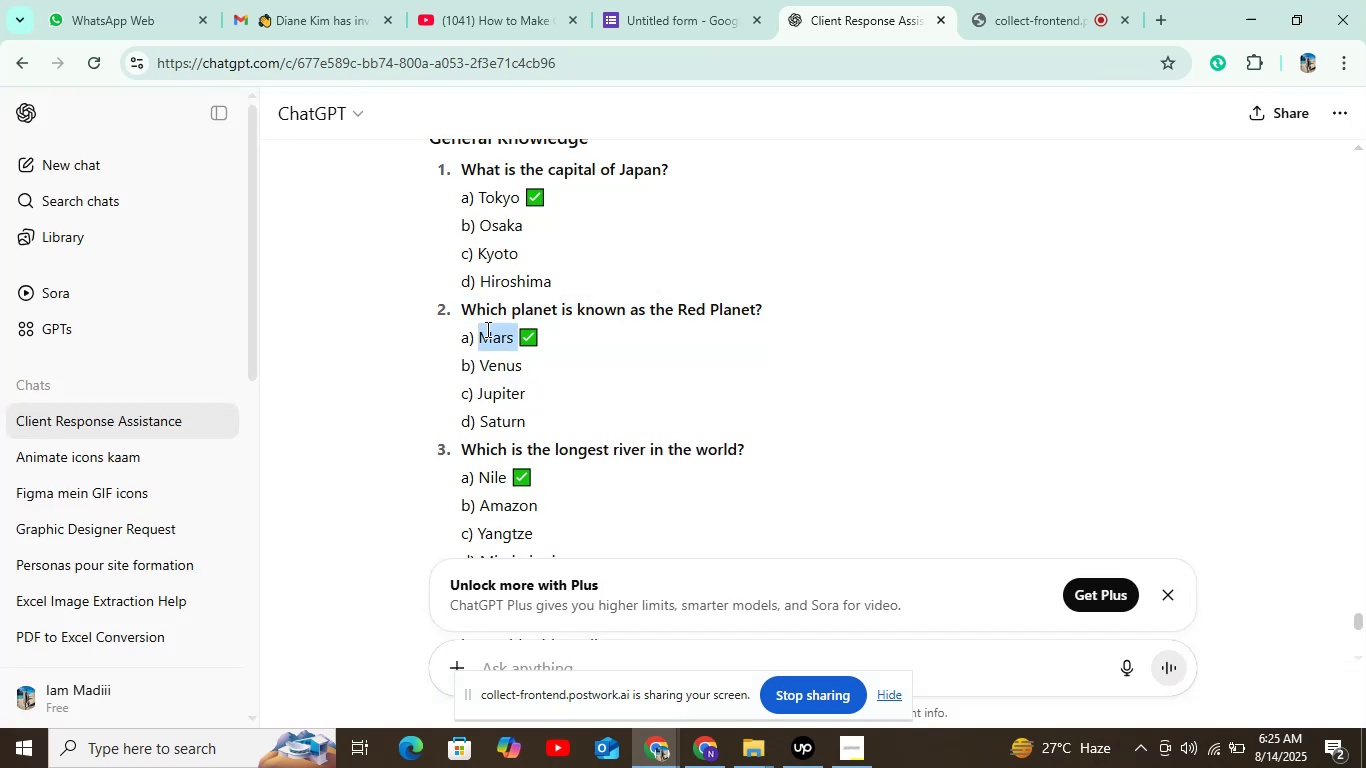 
key(Control+C)
 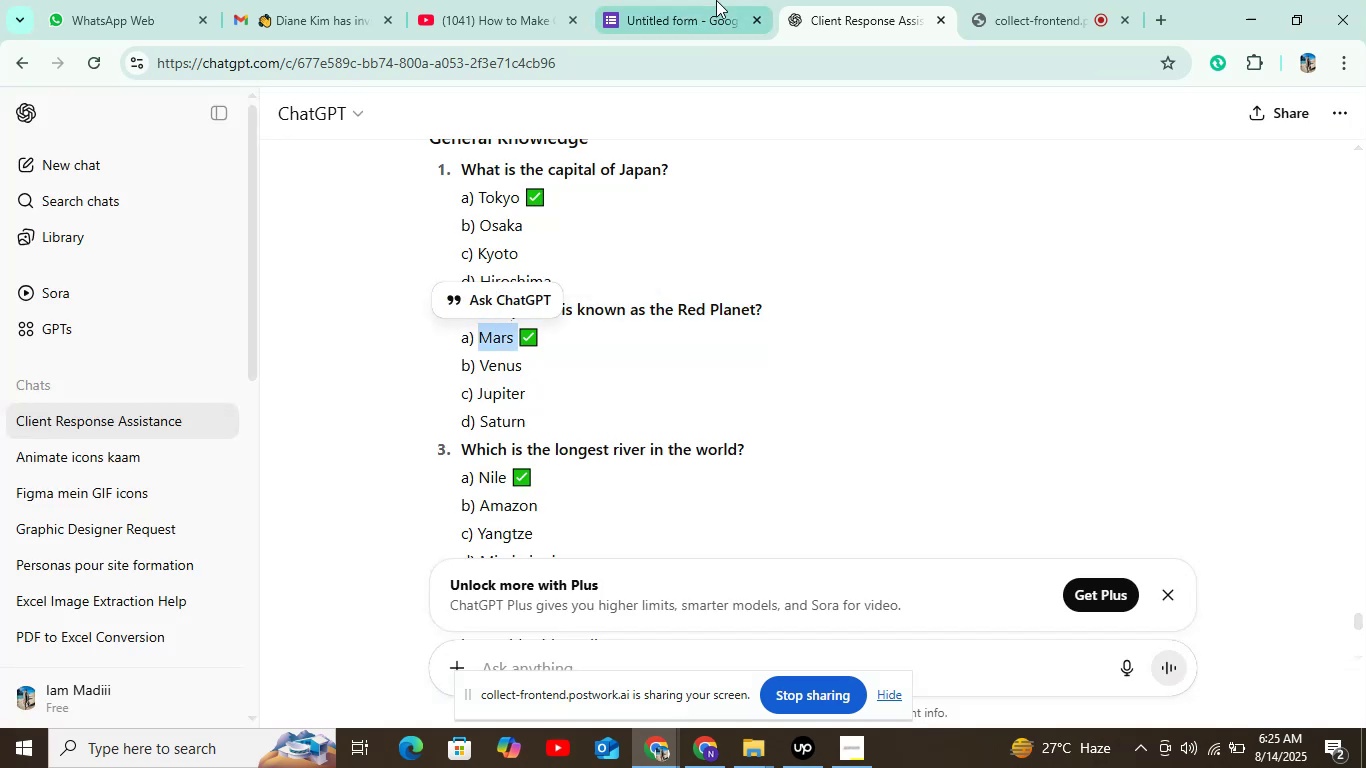 
left_click([717, 0])
 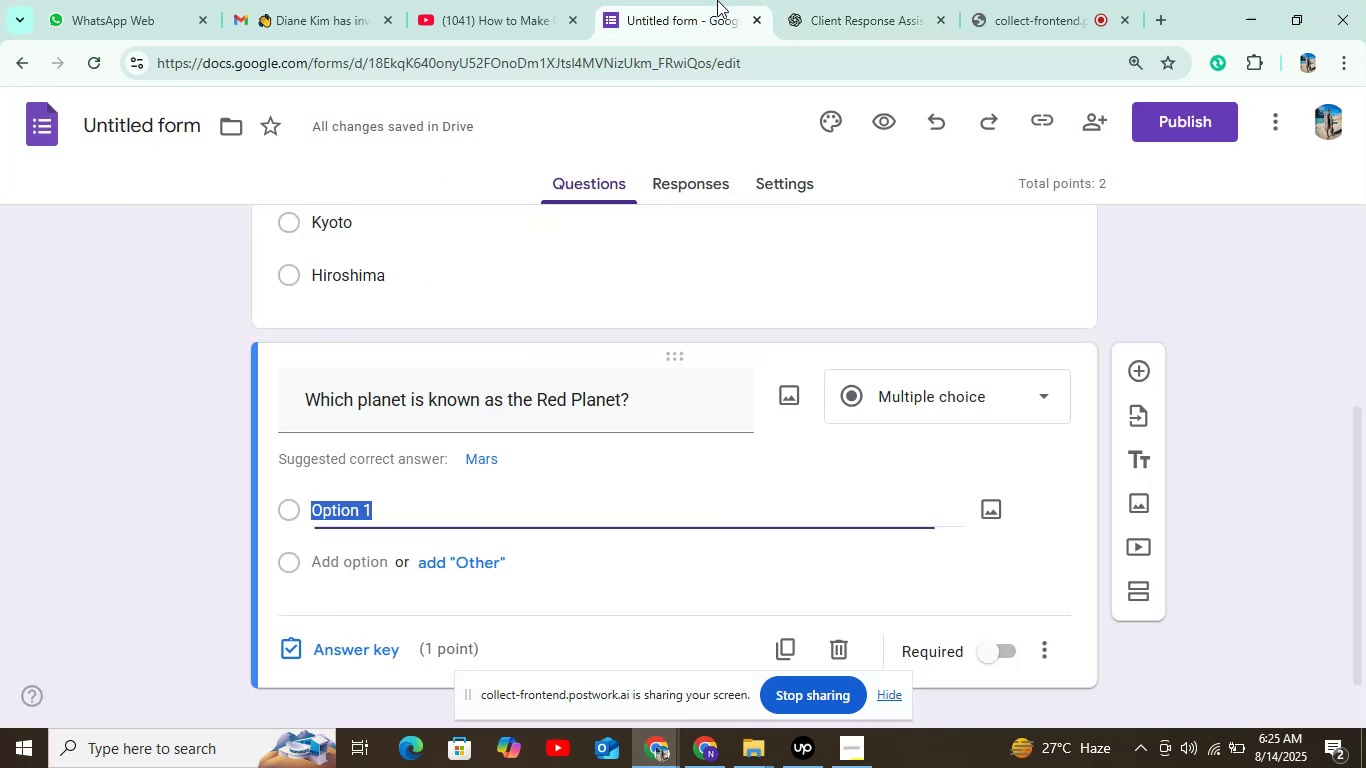 
key(Control+V)
 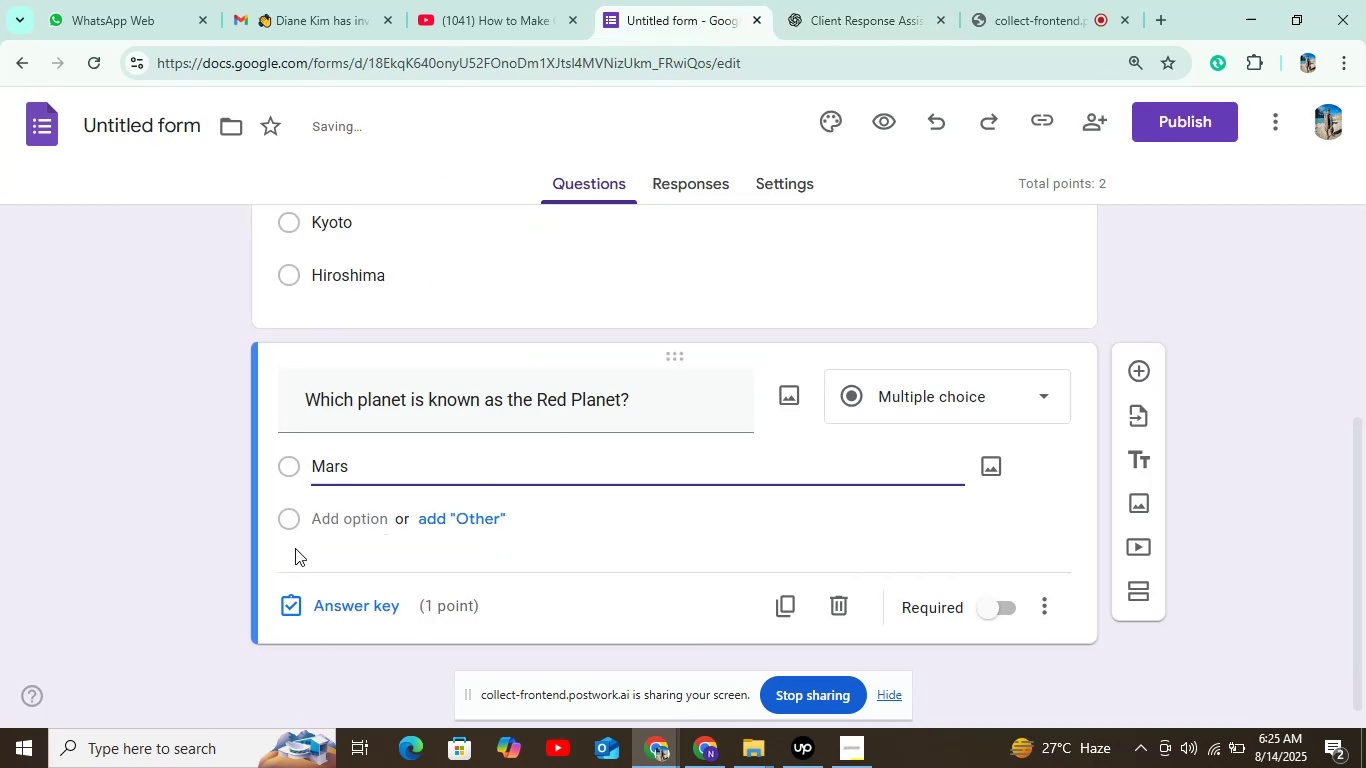 
left_click([330, 526])
 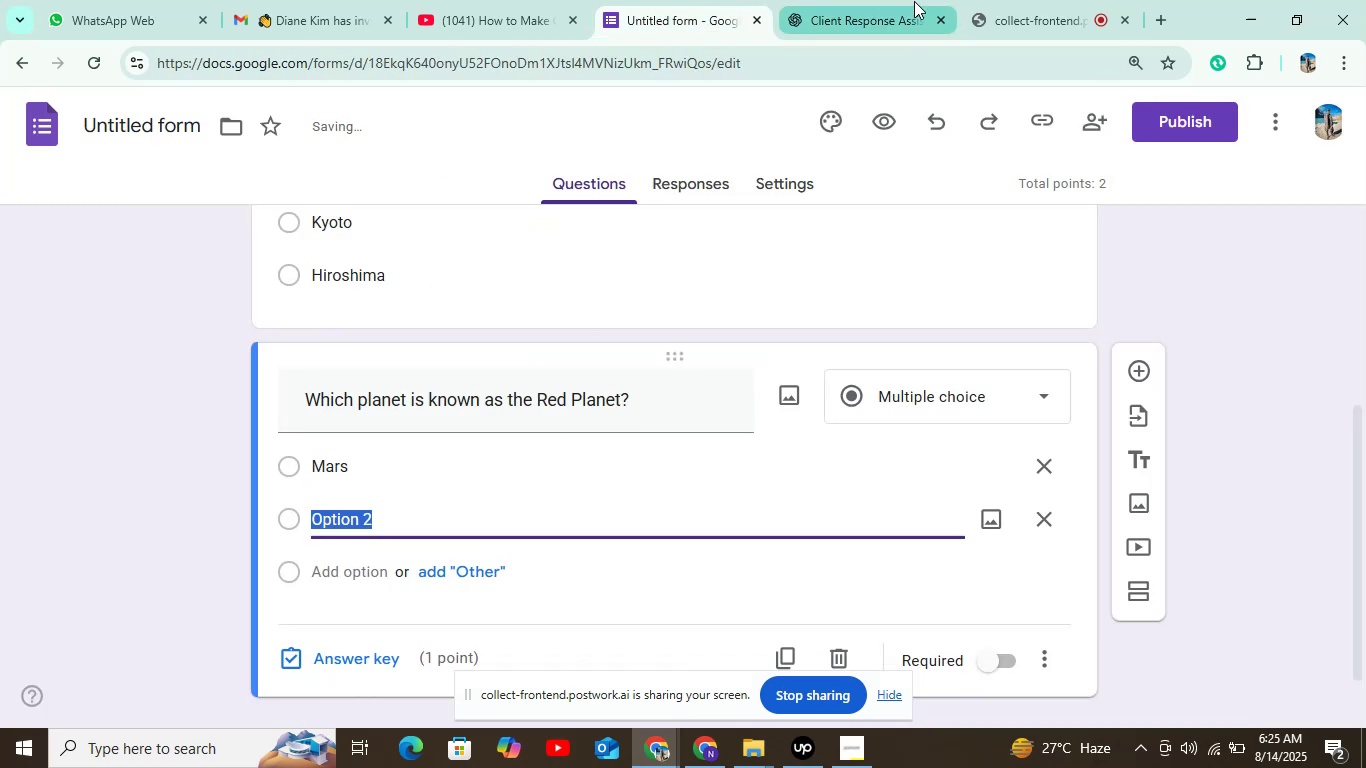 
left_click([897, 1])
 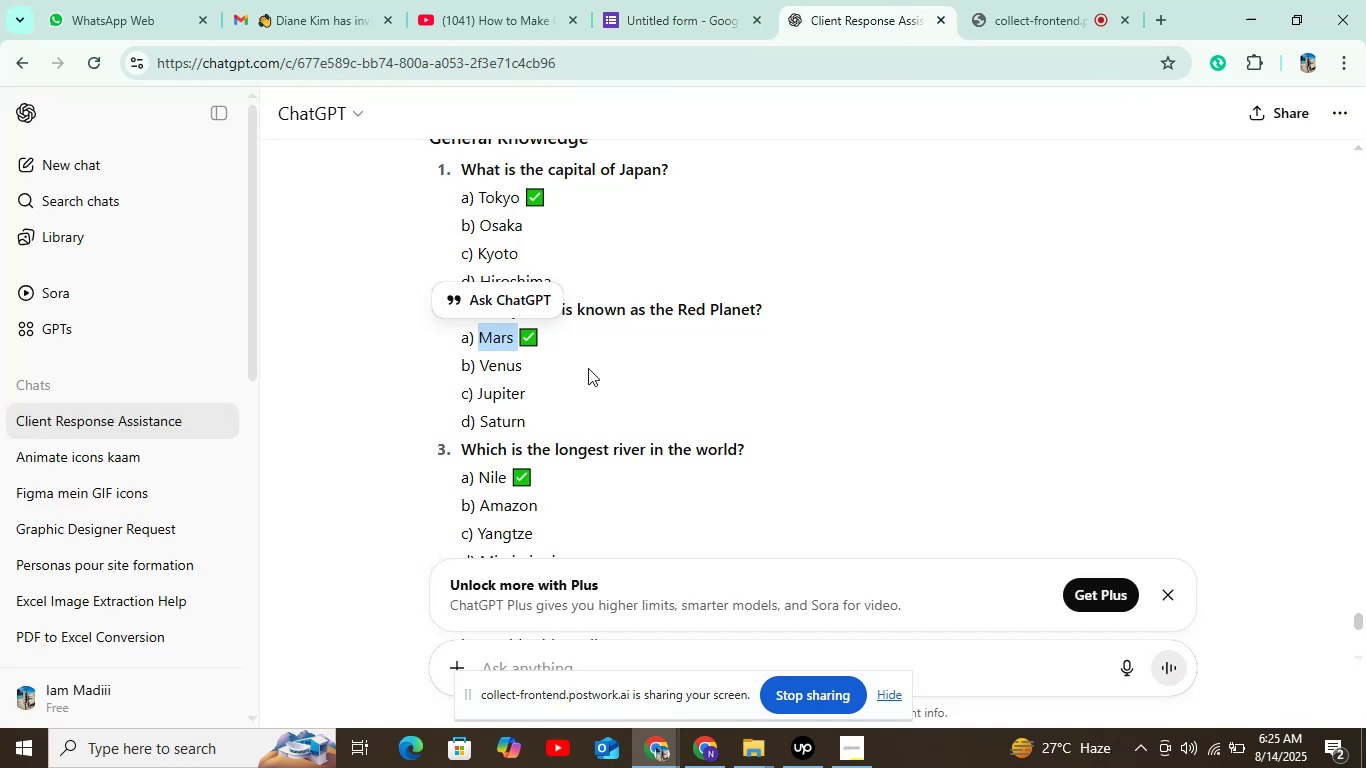 
double_click([496, 364])
 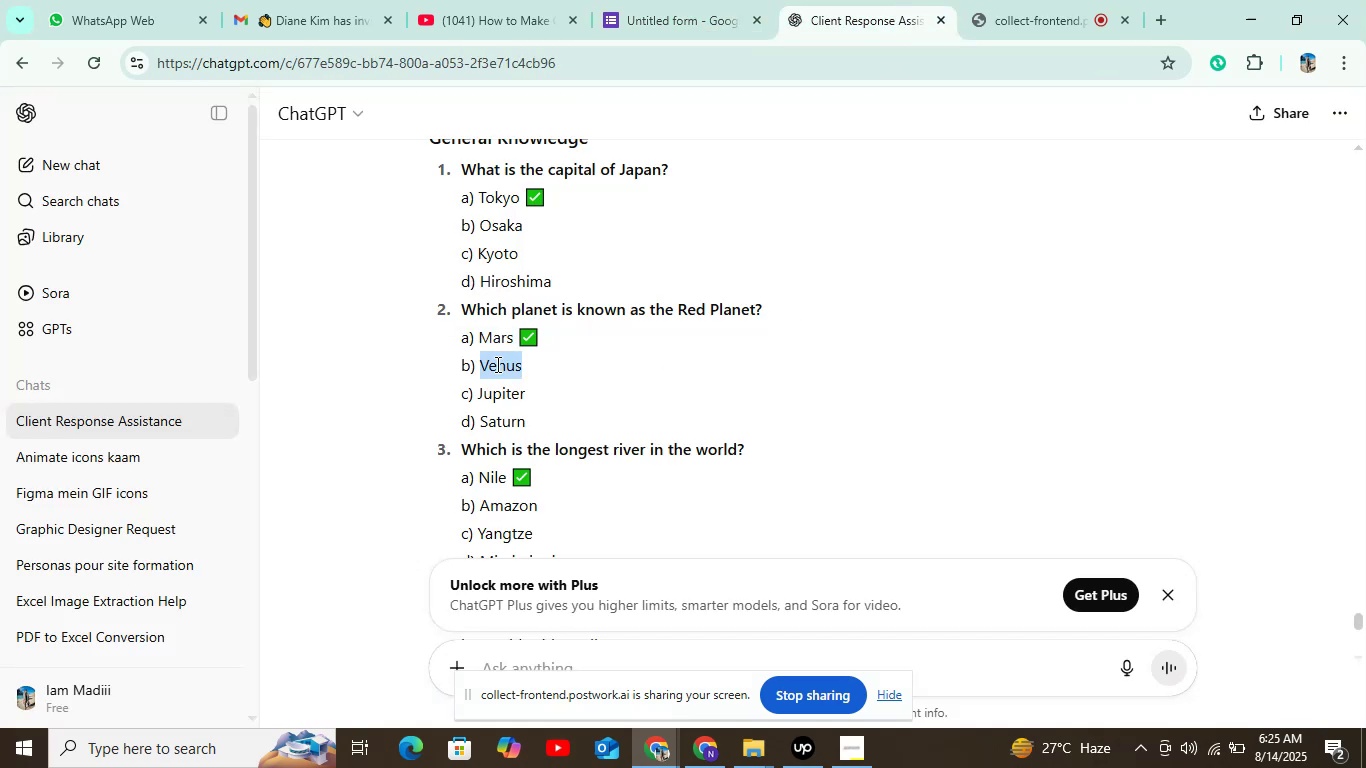 
key(Control+C)
 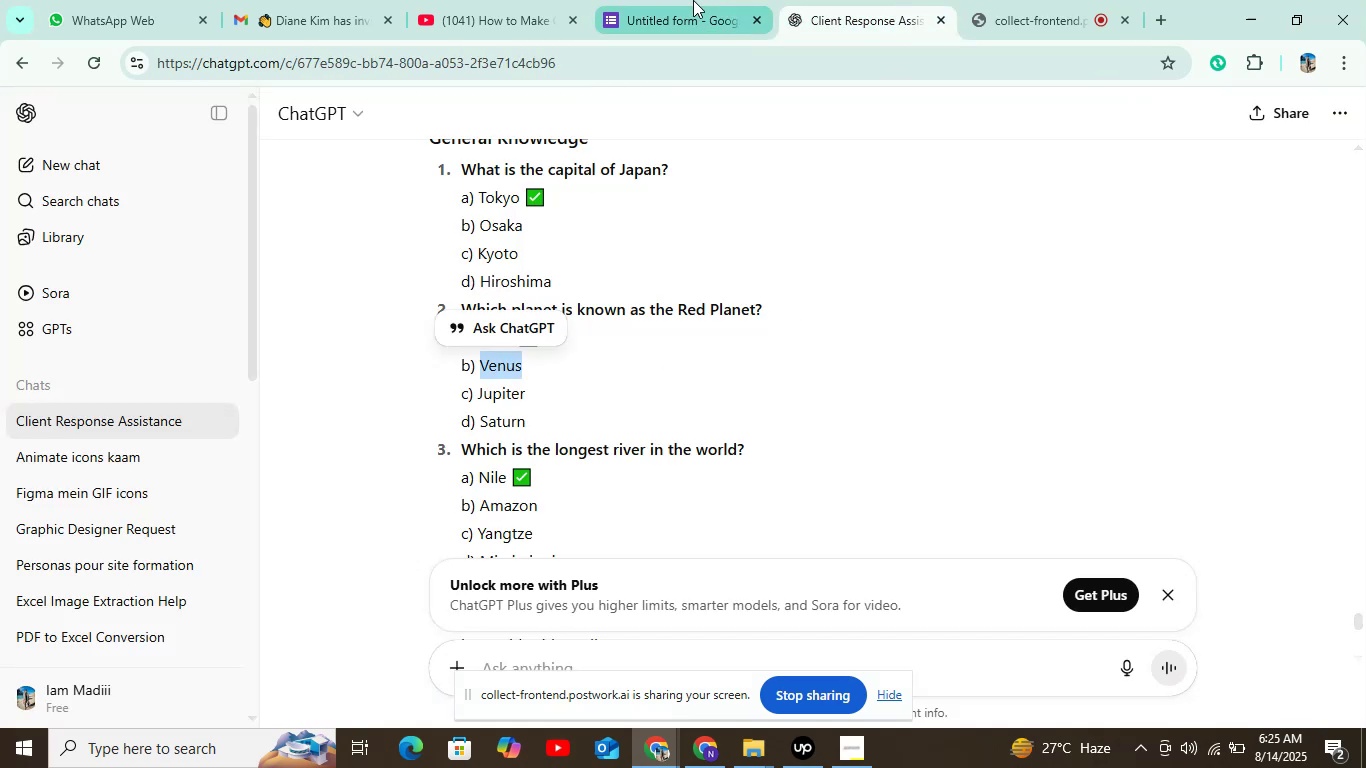 
left_click([693, 0])
 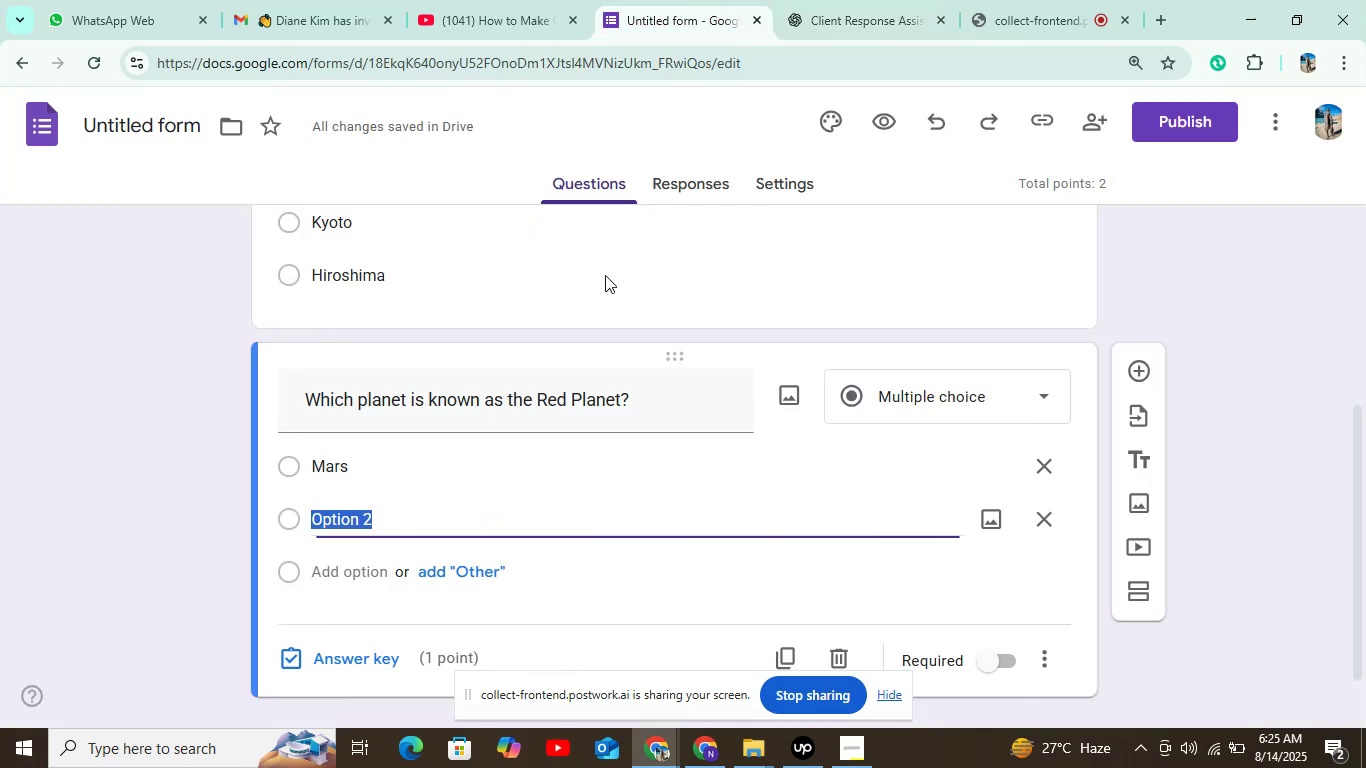 
key(Control+V)
 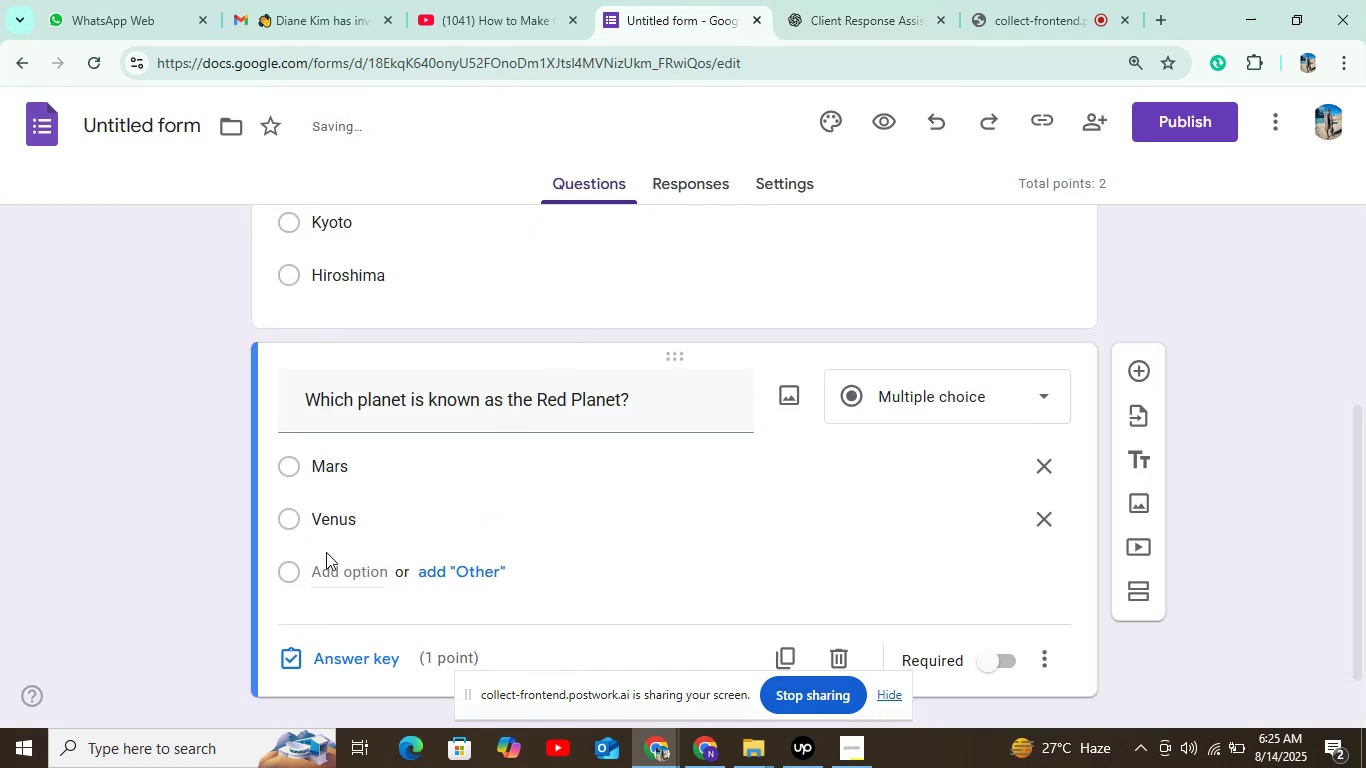 
double_click([333, 570])
 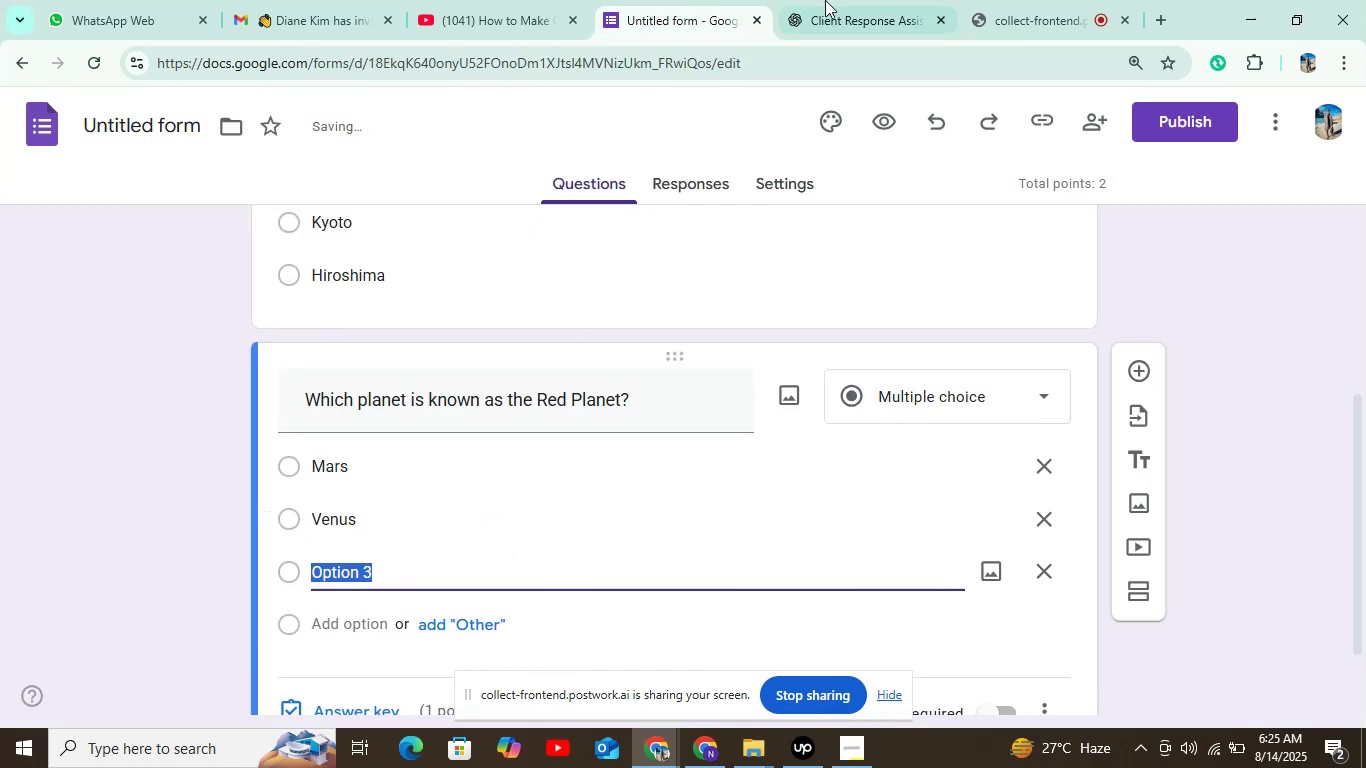 
left_click([834, 0])
 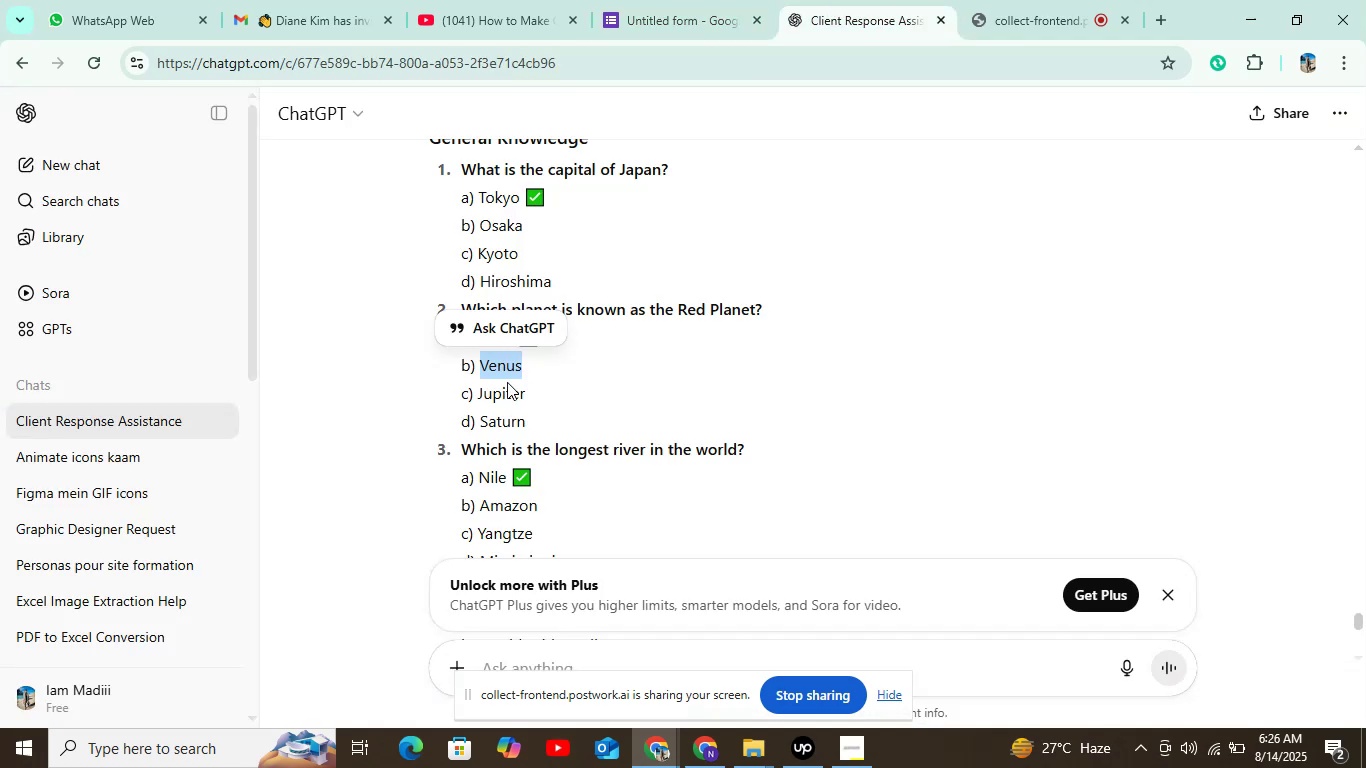 
left_click([507, 388])
 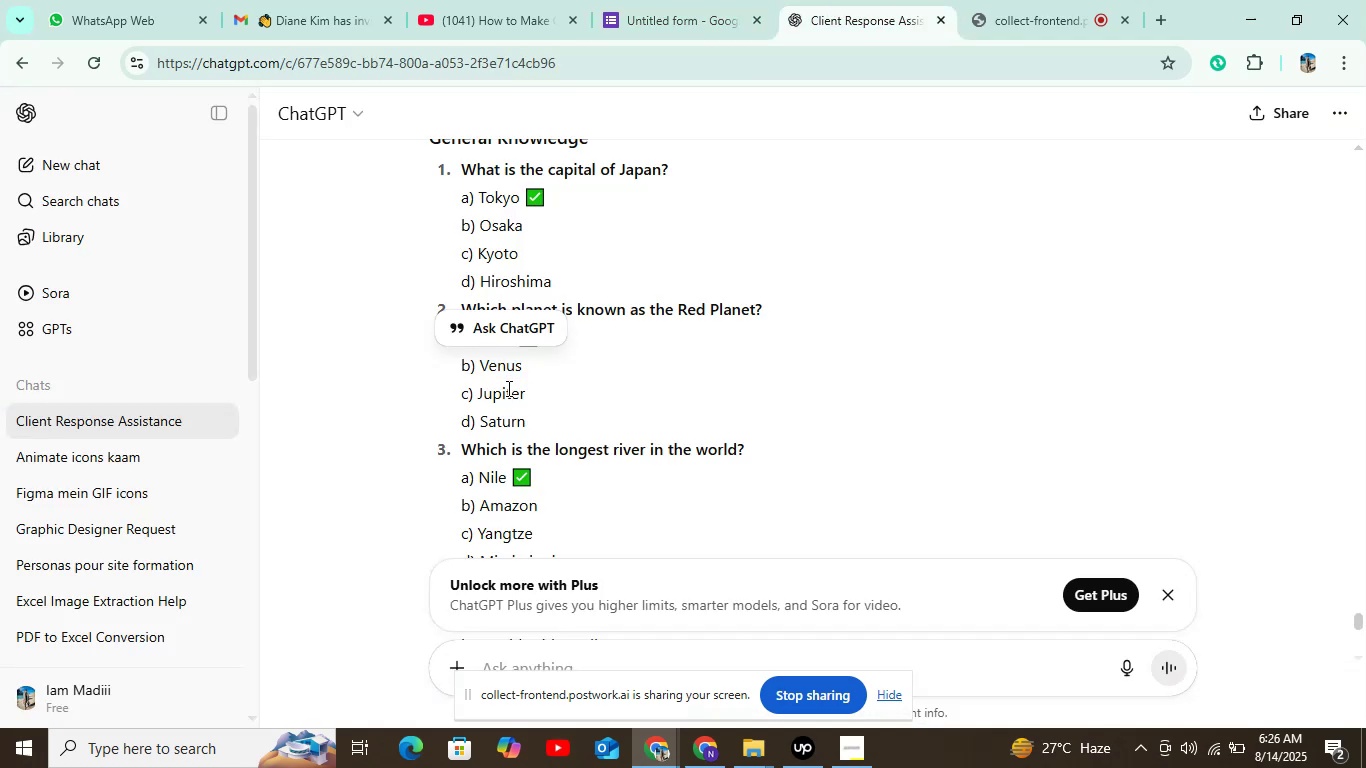 
double_click([507, 388])
 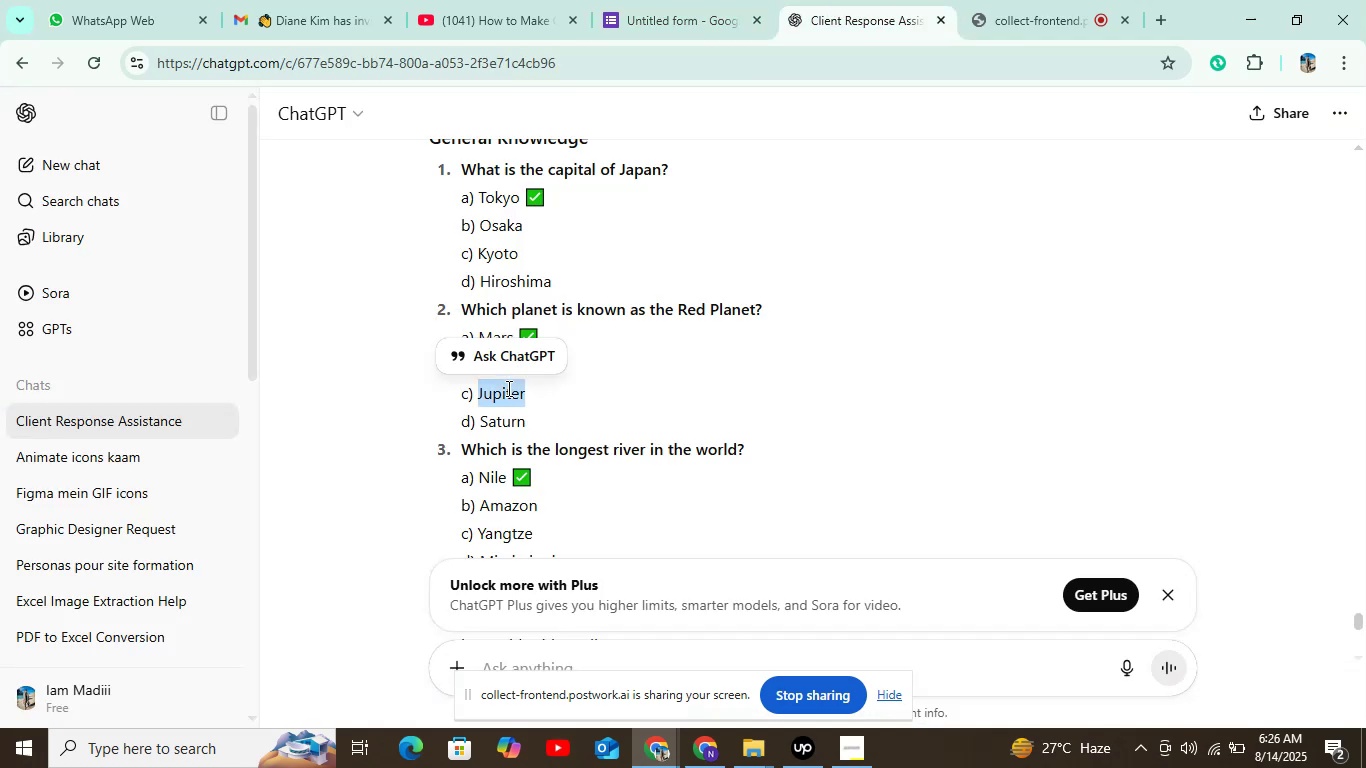 
key(Control+C)
 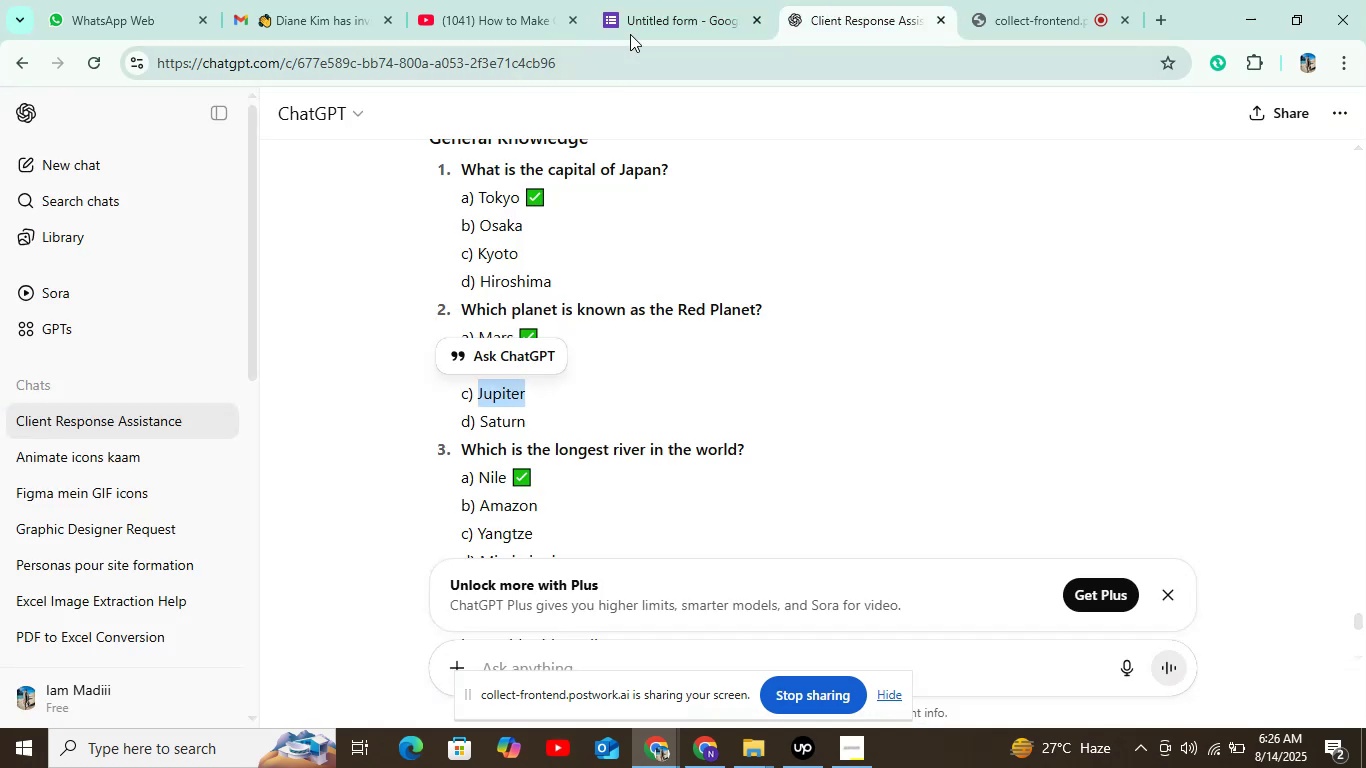 
left_click([642, 6])
 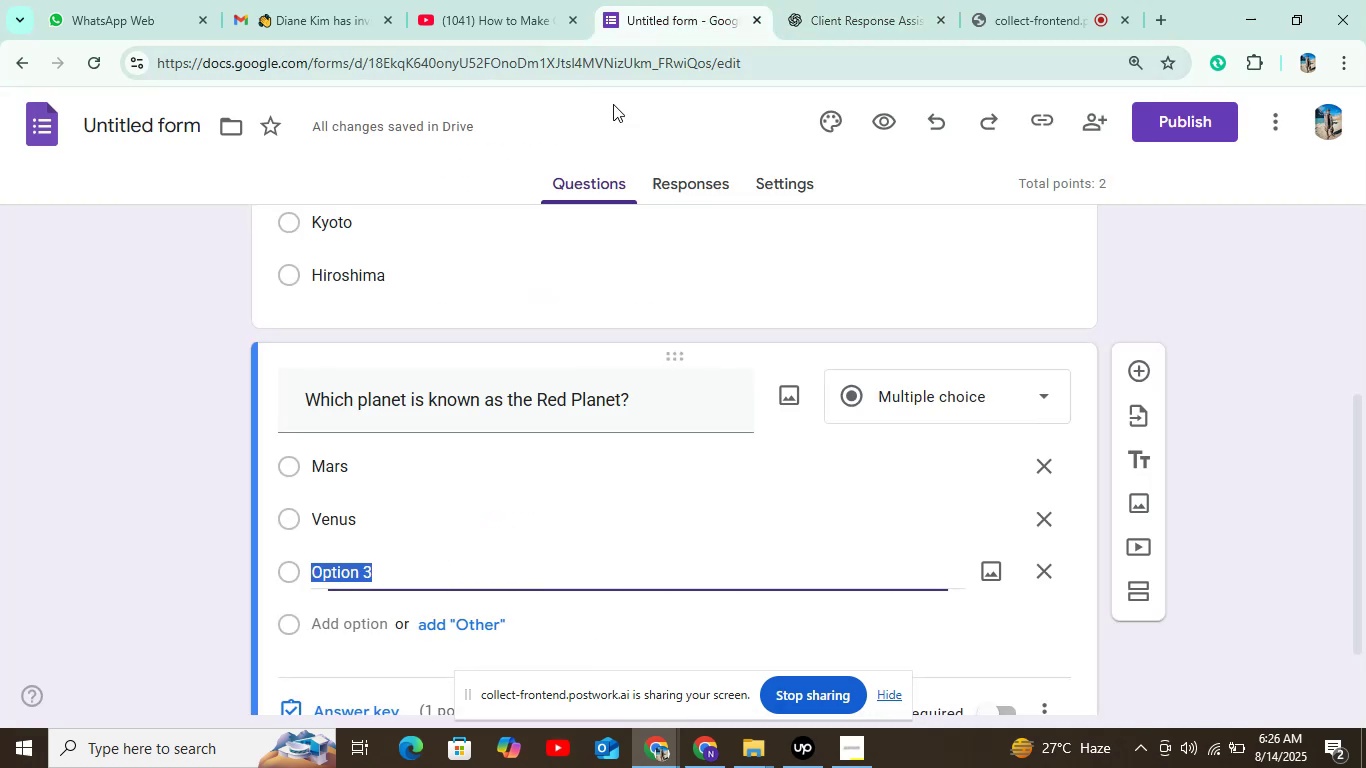 
key(Control+V)
 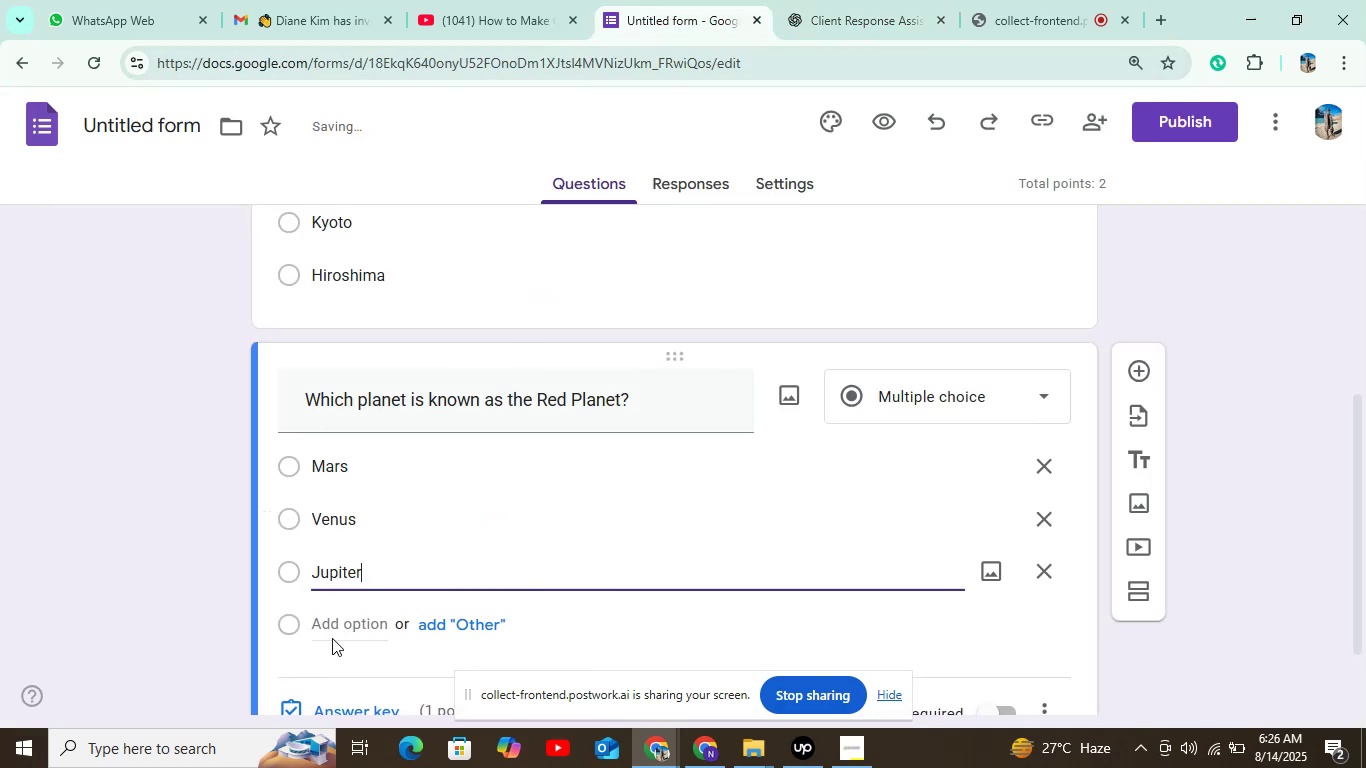 
left_click([337, 626])
 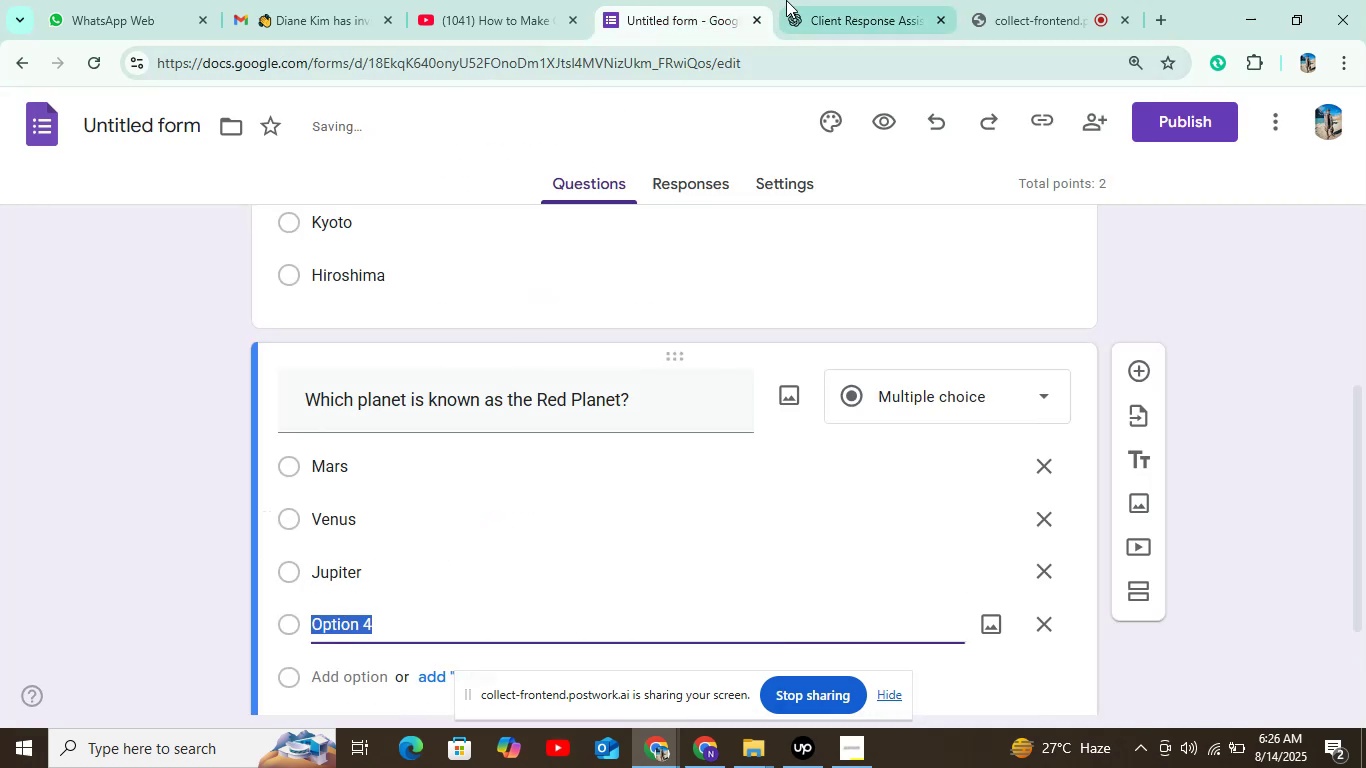 
left_click([855, 0])
 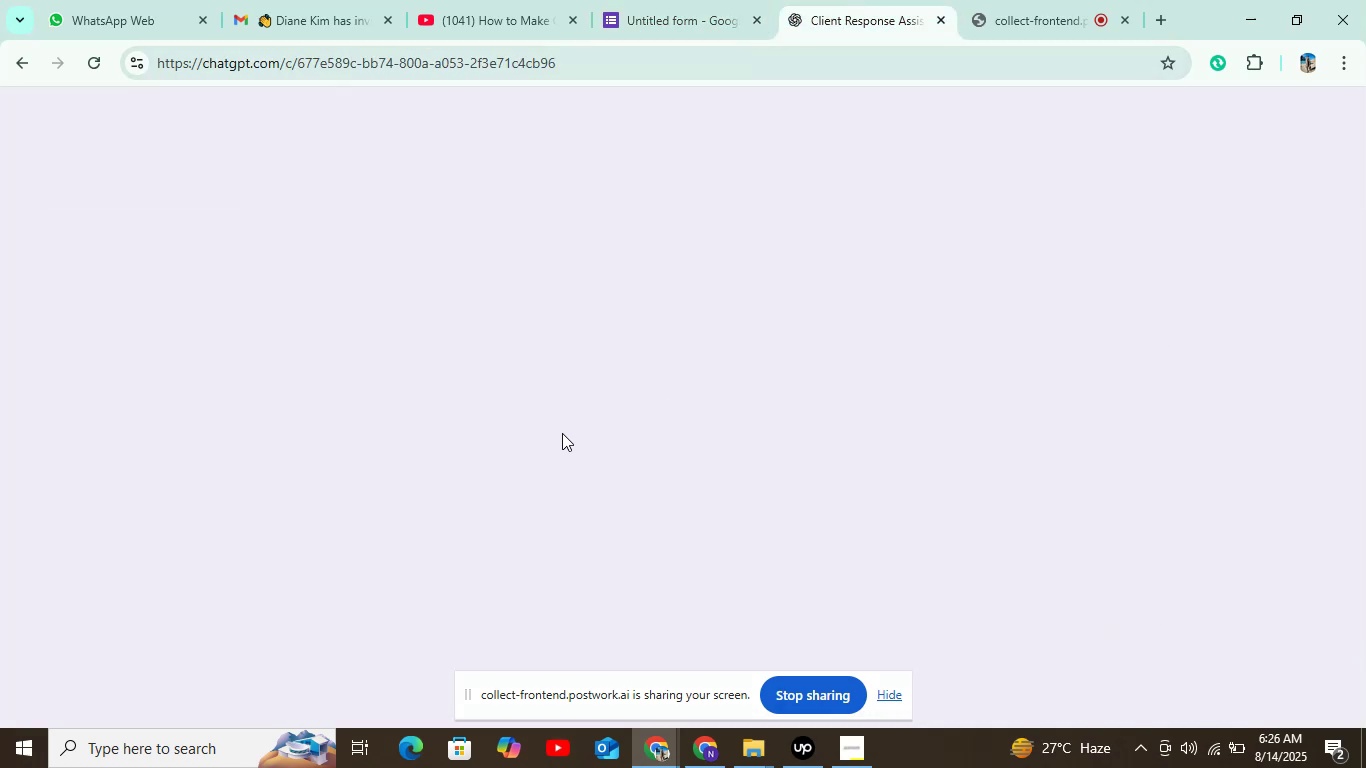 
scroll: coordinate [561, 433], scroll_direction: down, amount: 2.0
 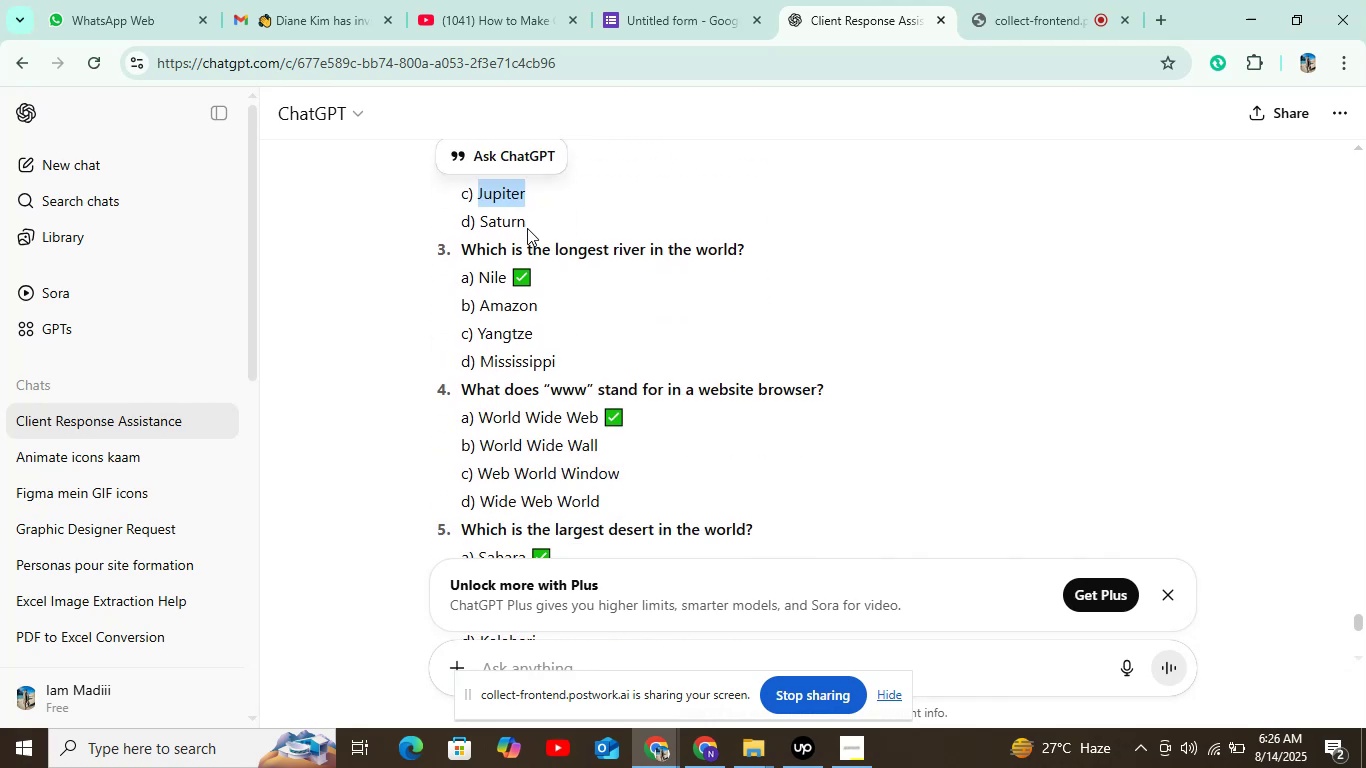 
double_click([513, 216])
 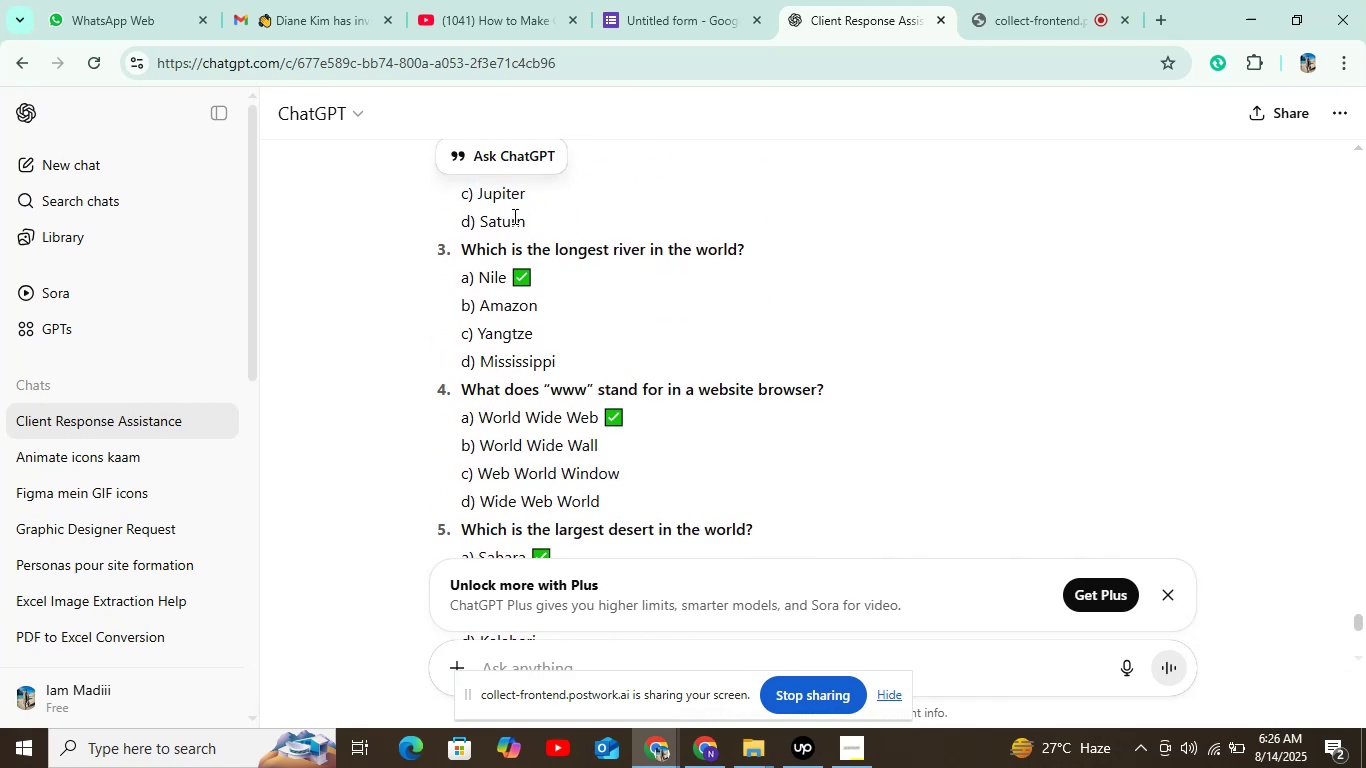 
key(Control+C)
 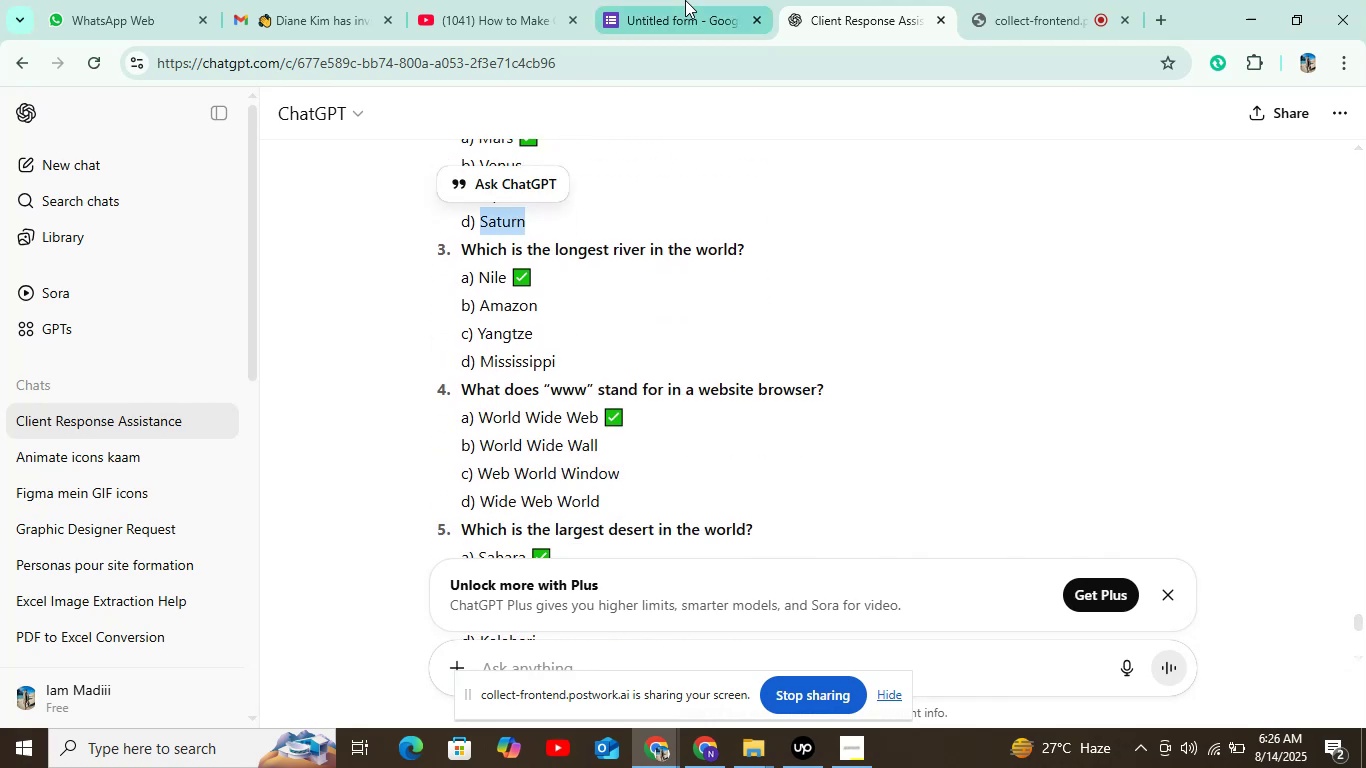 
left_click([685, 0])
 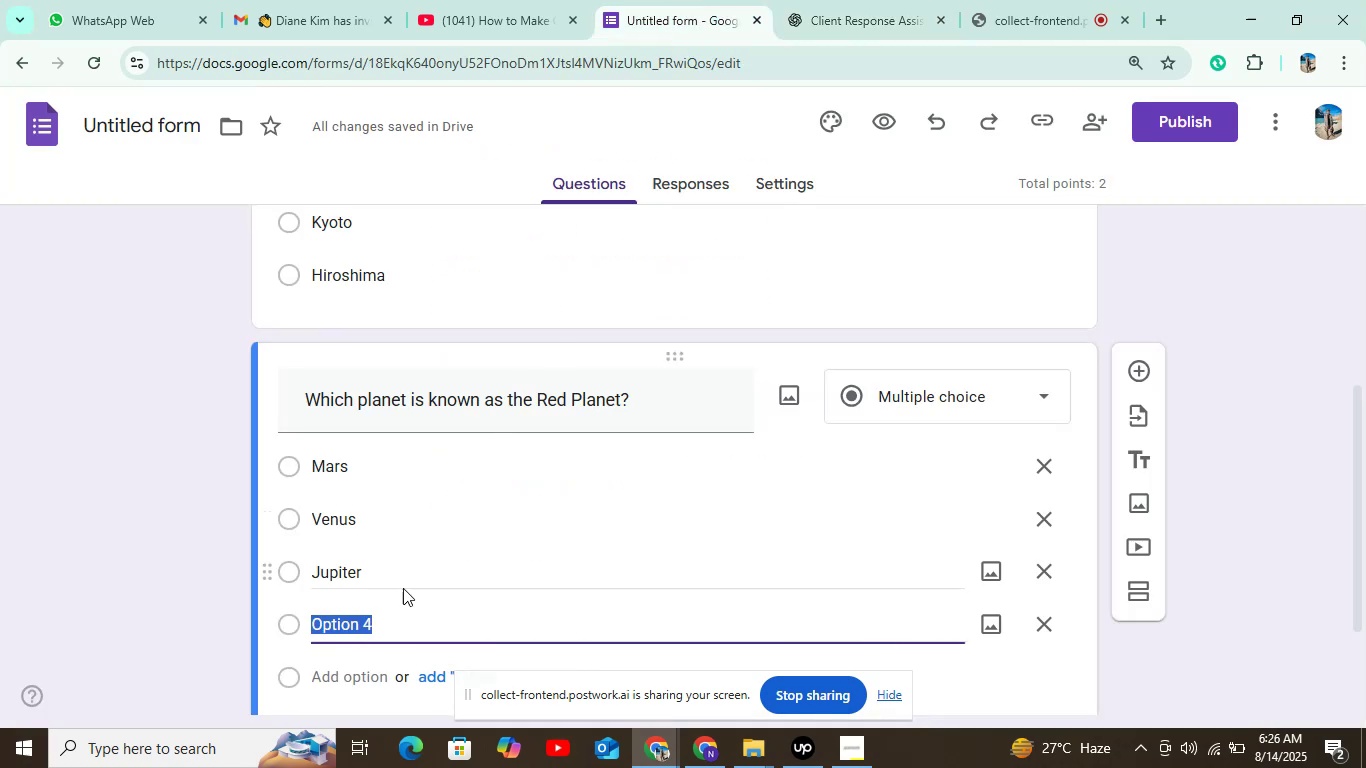 
key(Control+V)
 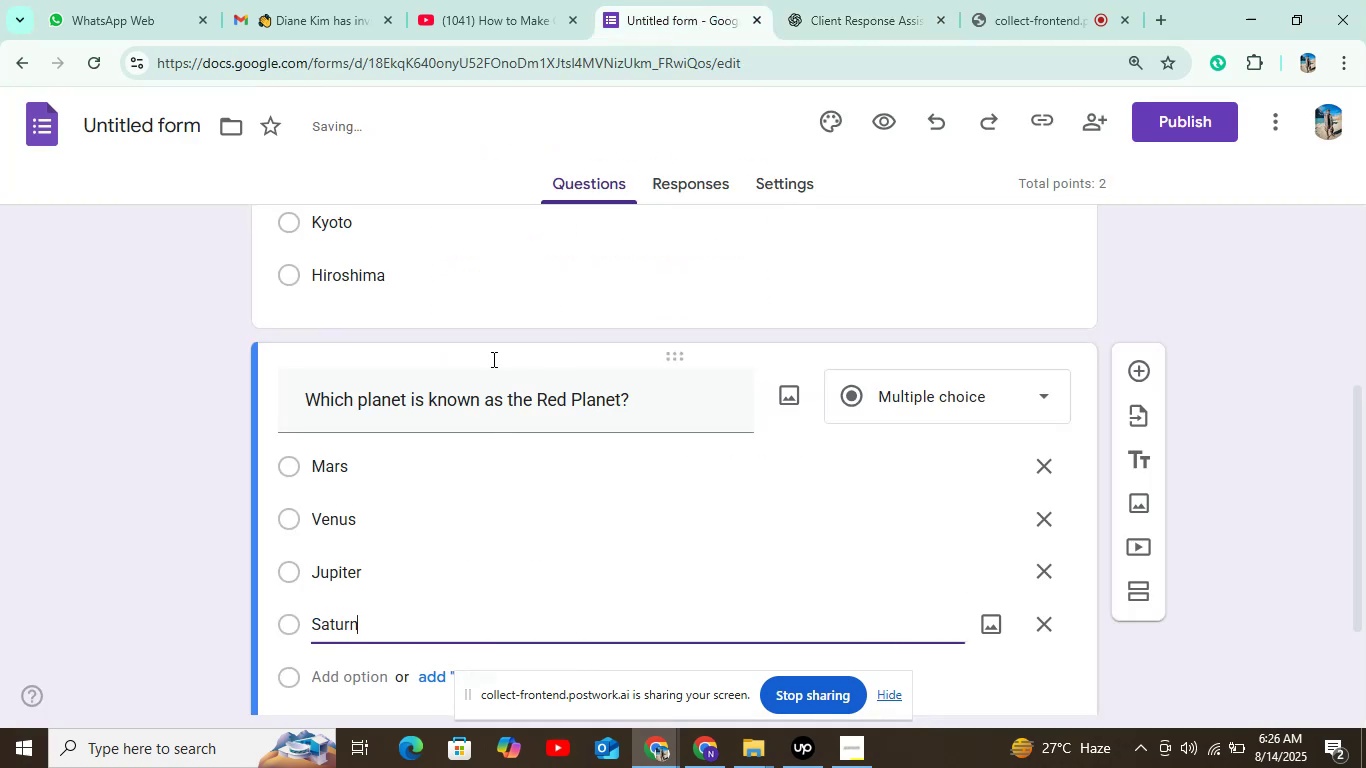 
left_click([822, 0])
 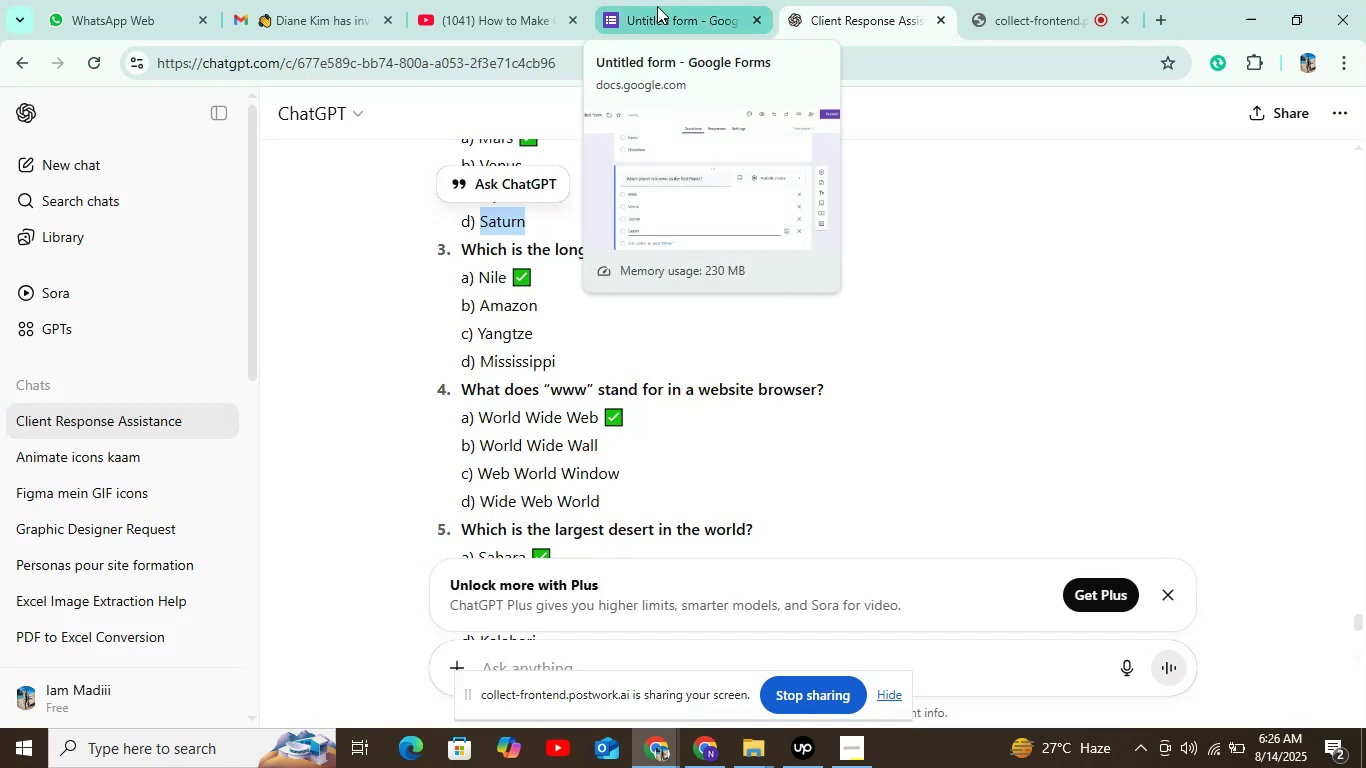 
left_click([657, 6])
 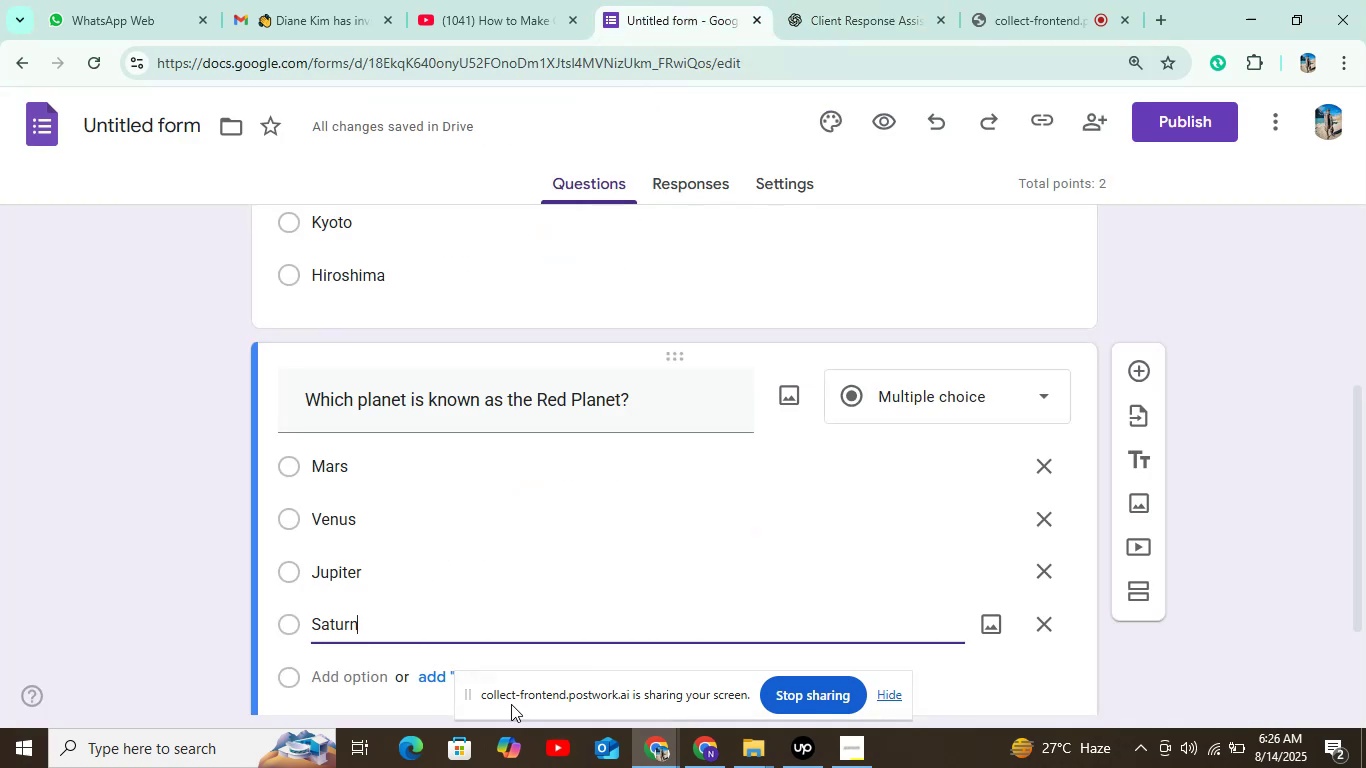 
scroll: coordinate [438, 598], scroll_direction: down, amount: 3.0
 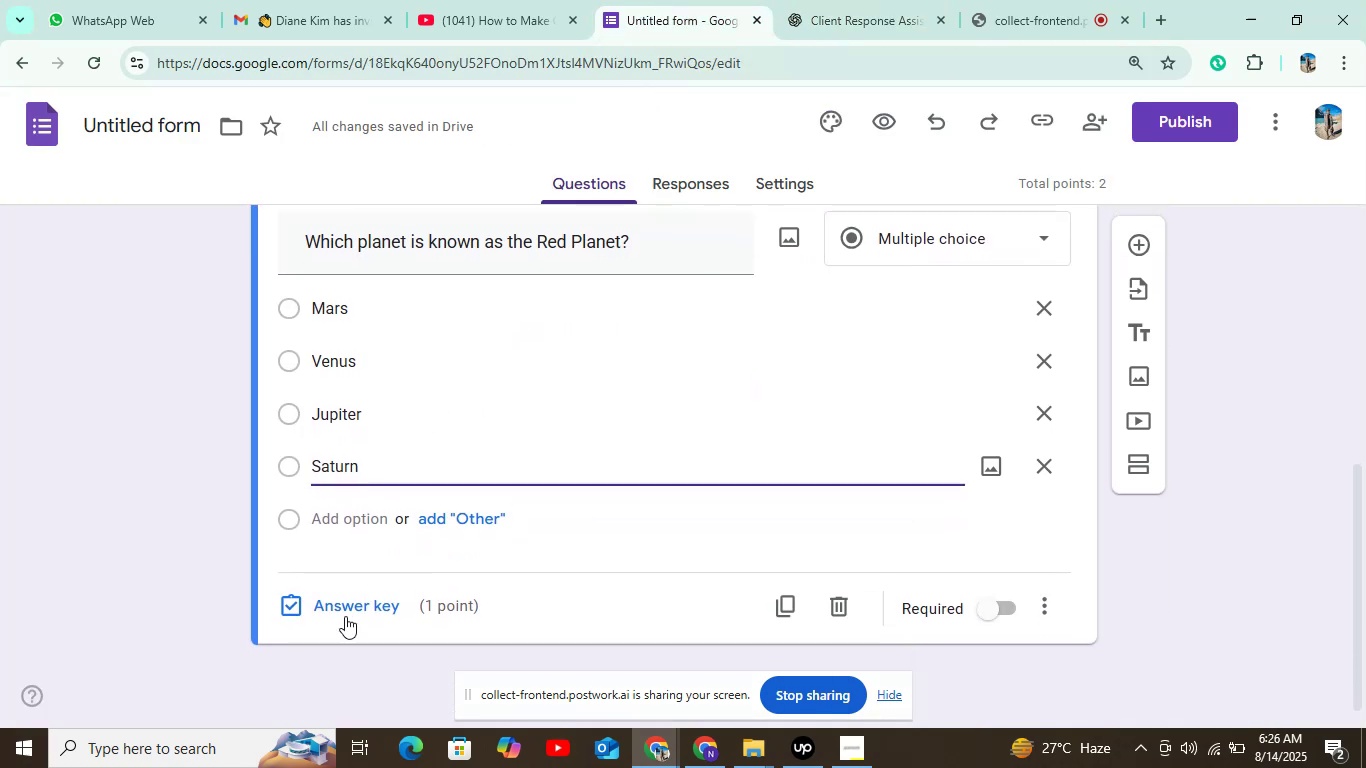 
left_click([345, 616])
 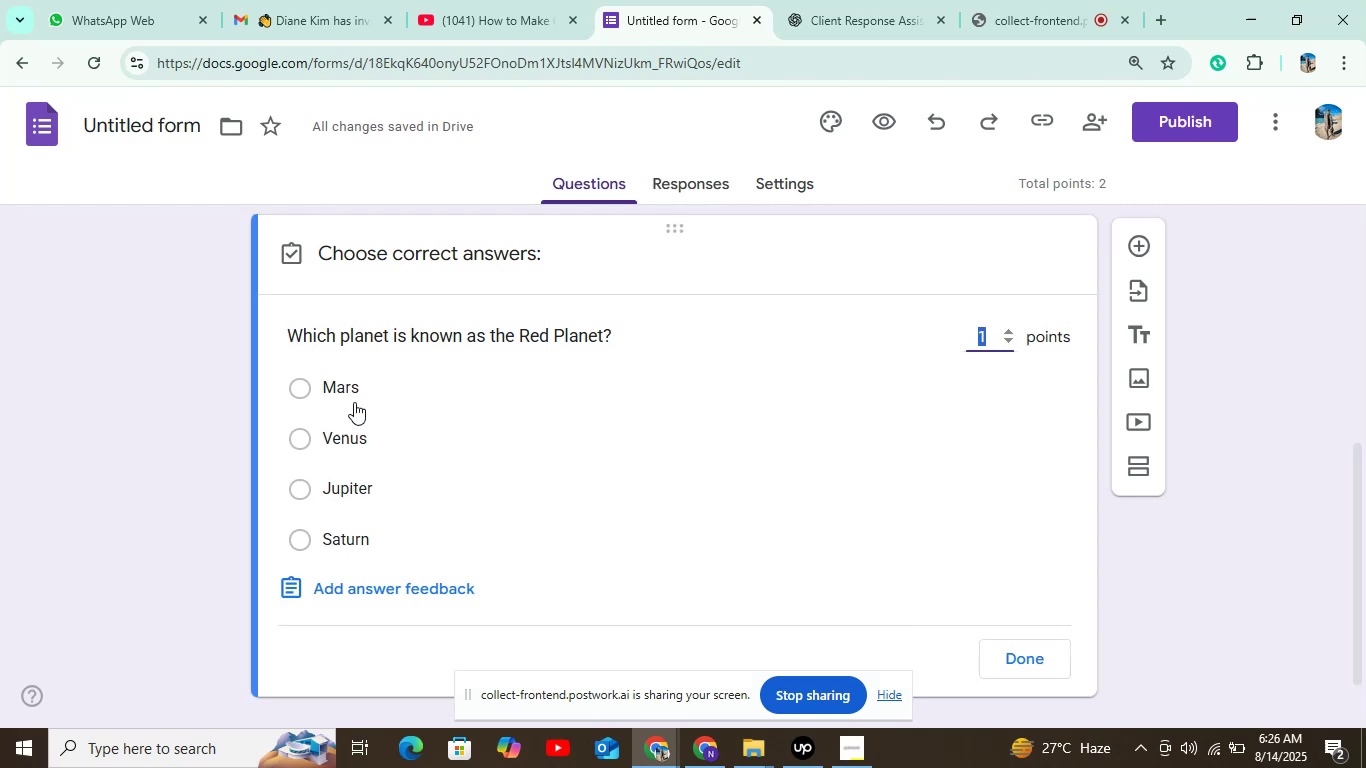 
left_click([354, 383])
 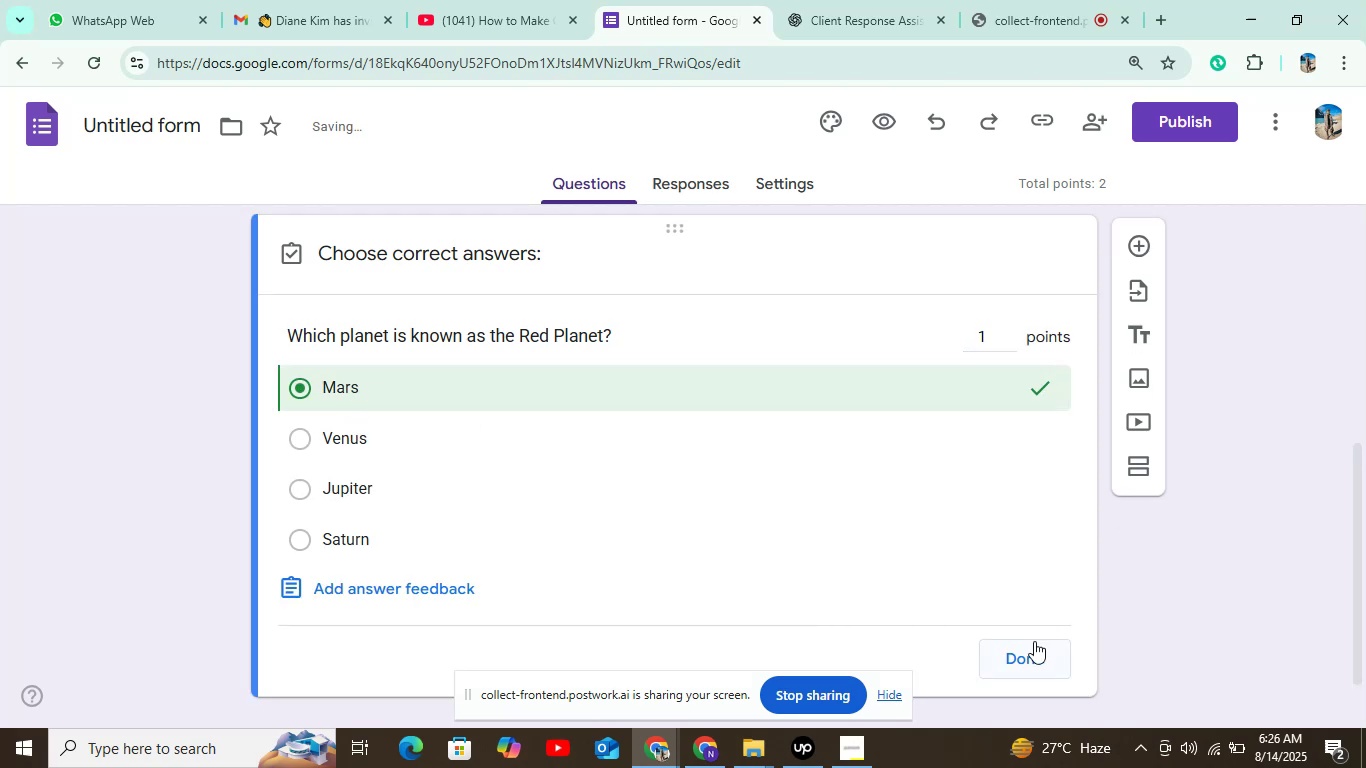 
left_click([1034, 641])
 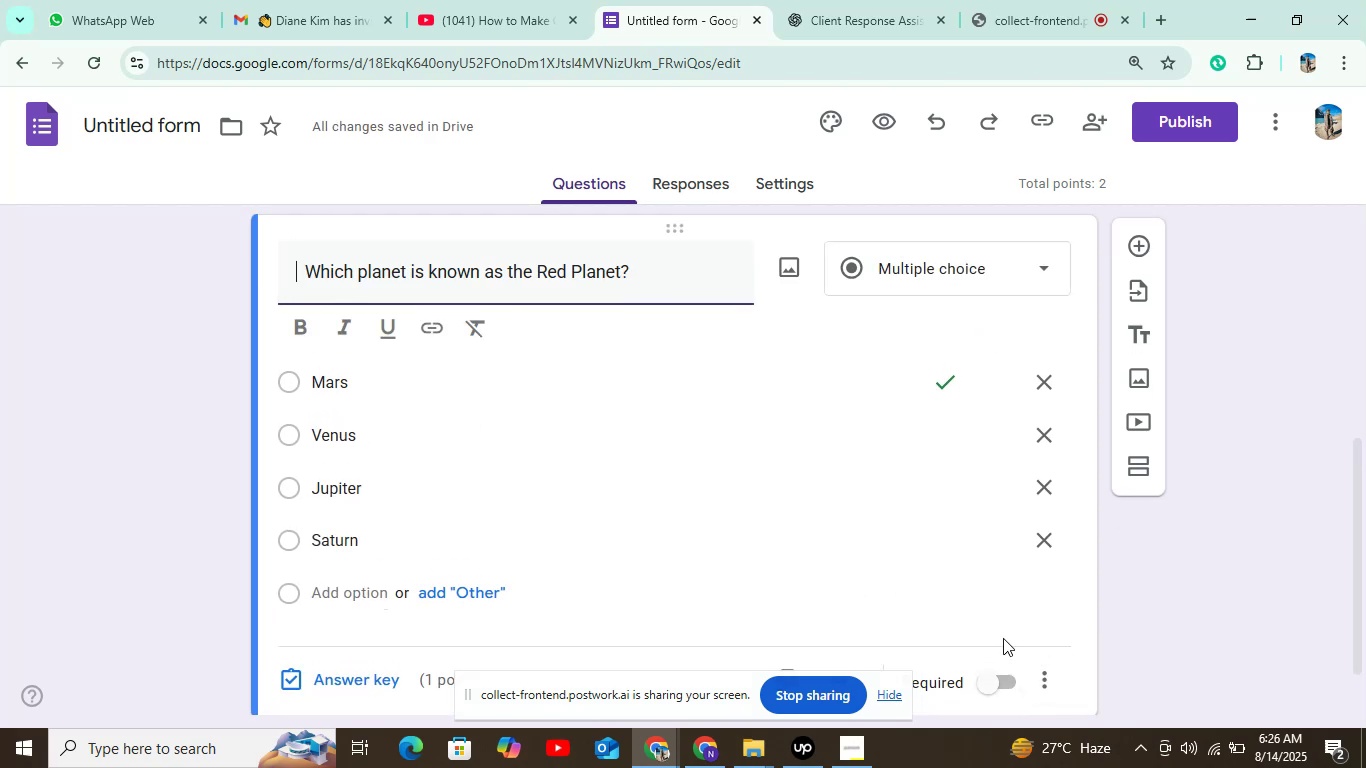 
scroll: coordinate [984, 582], scroll_direction: down, amount: 5.0
 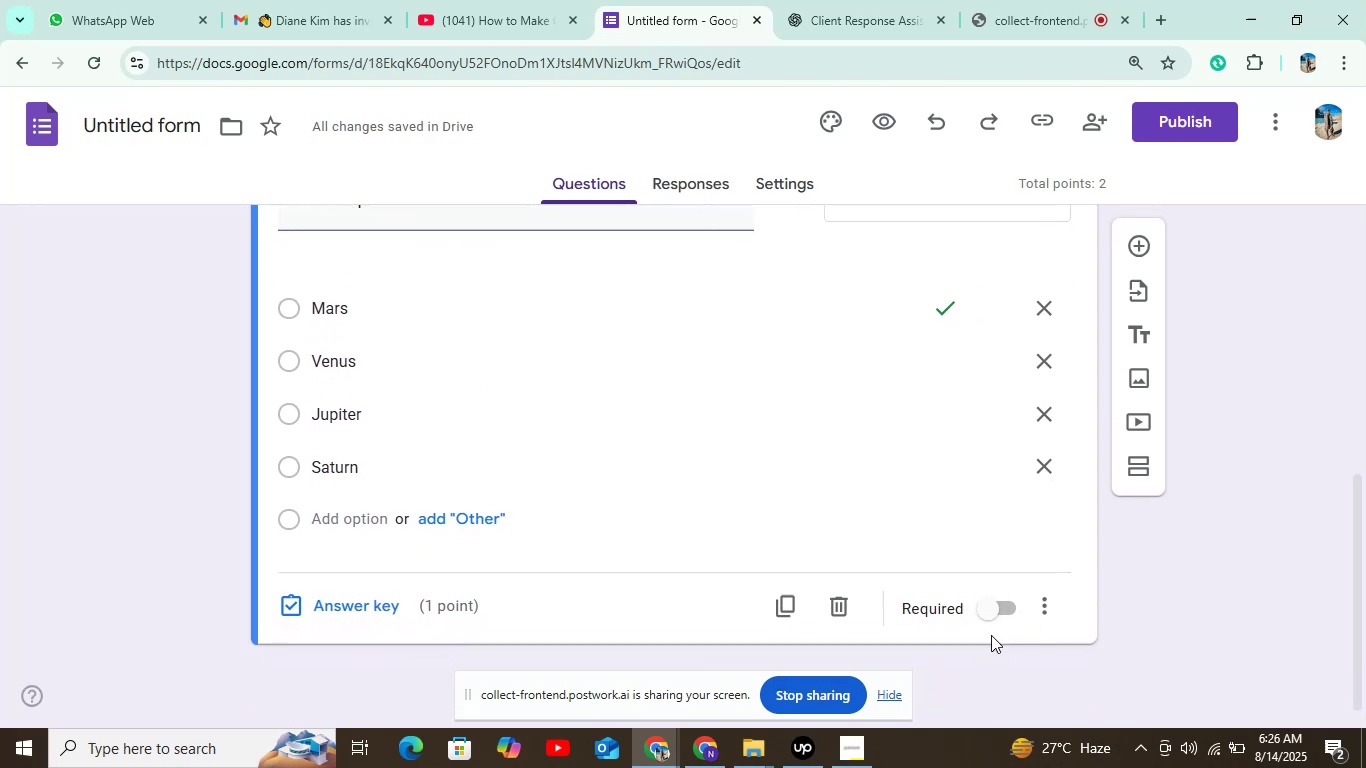 
double_click([991, 614])
 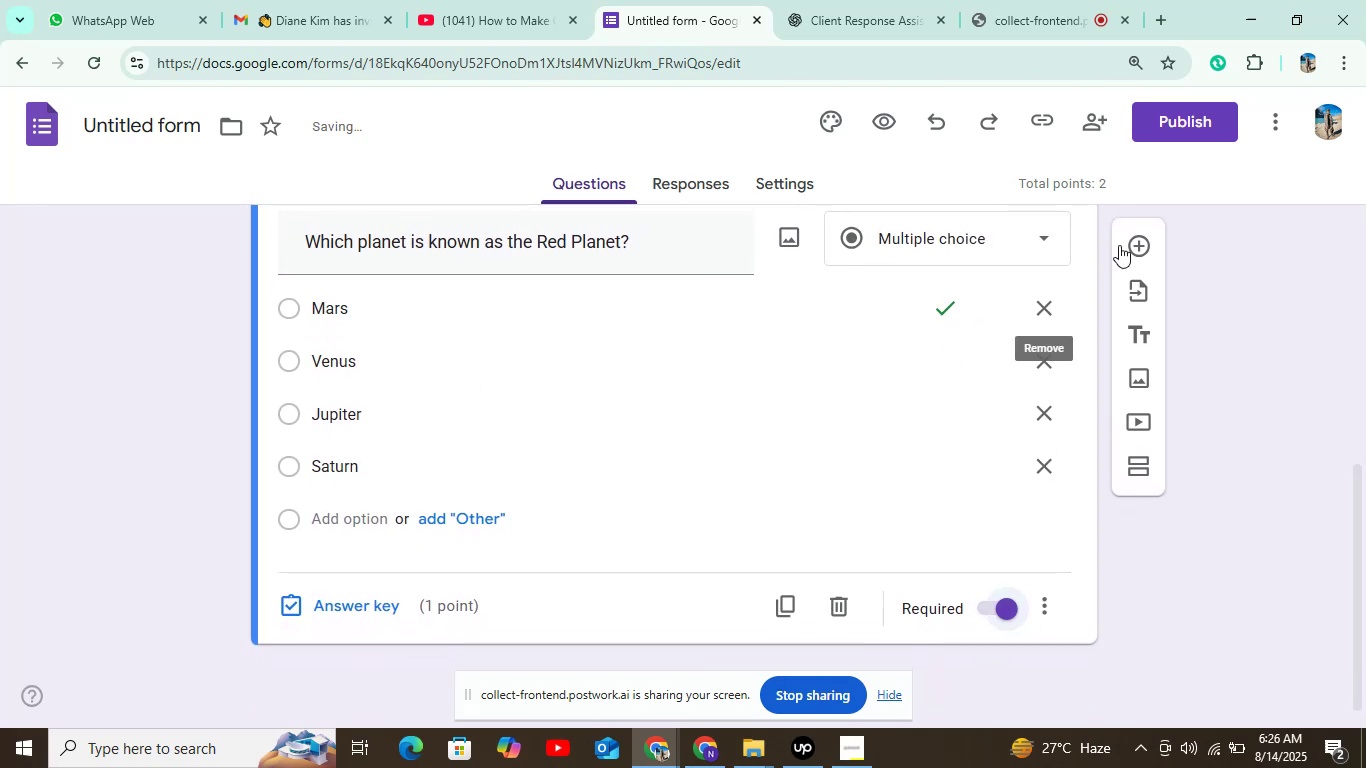 
left_click([1125, 235])
 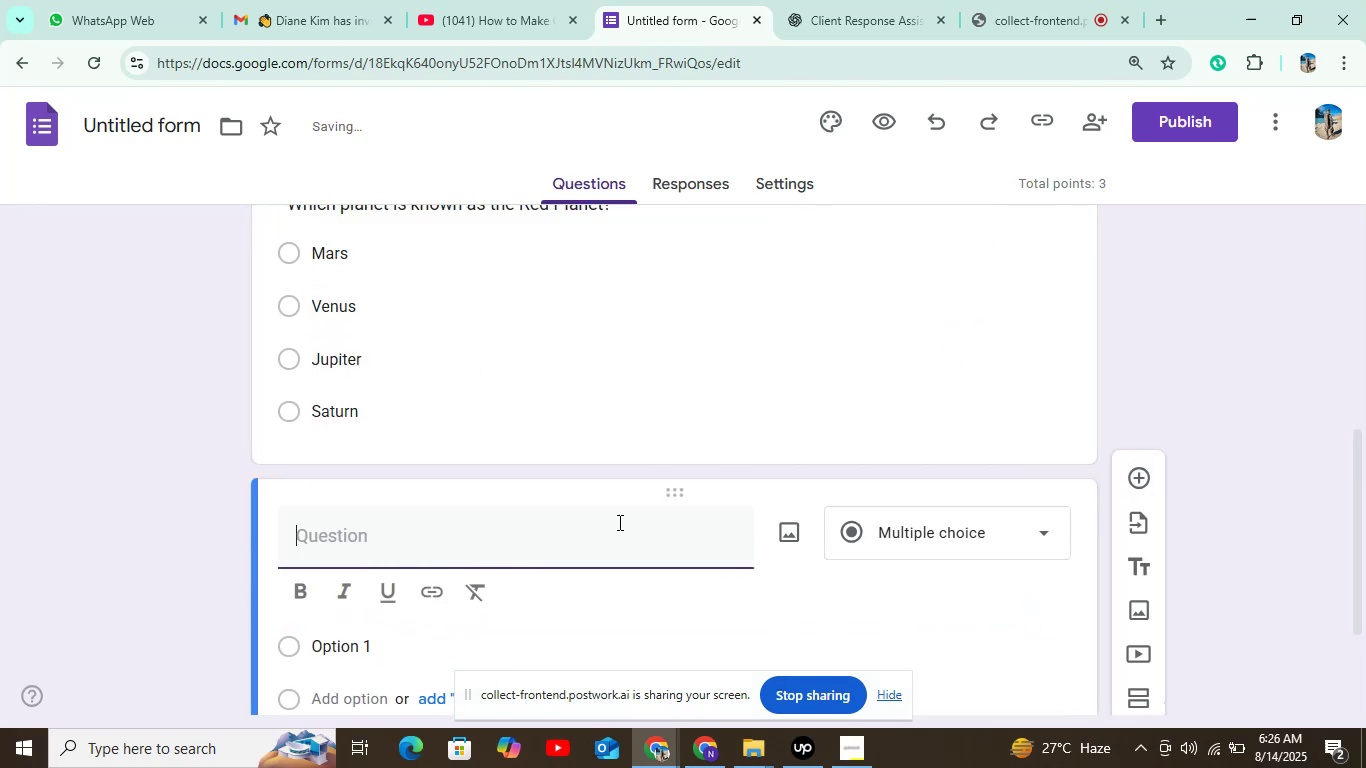 
scroll: coordinate [534, 532], scroll_direction: down, amount: 3.0
 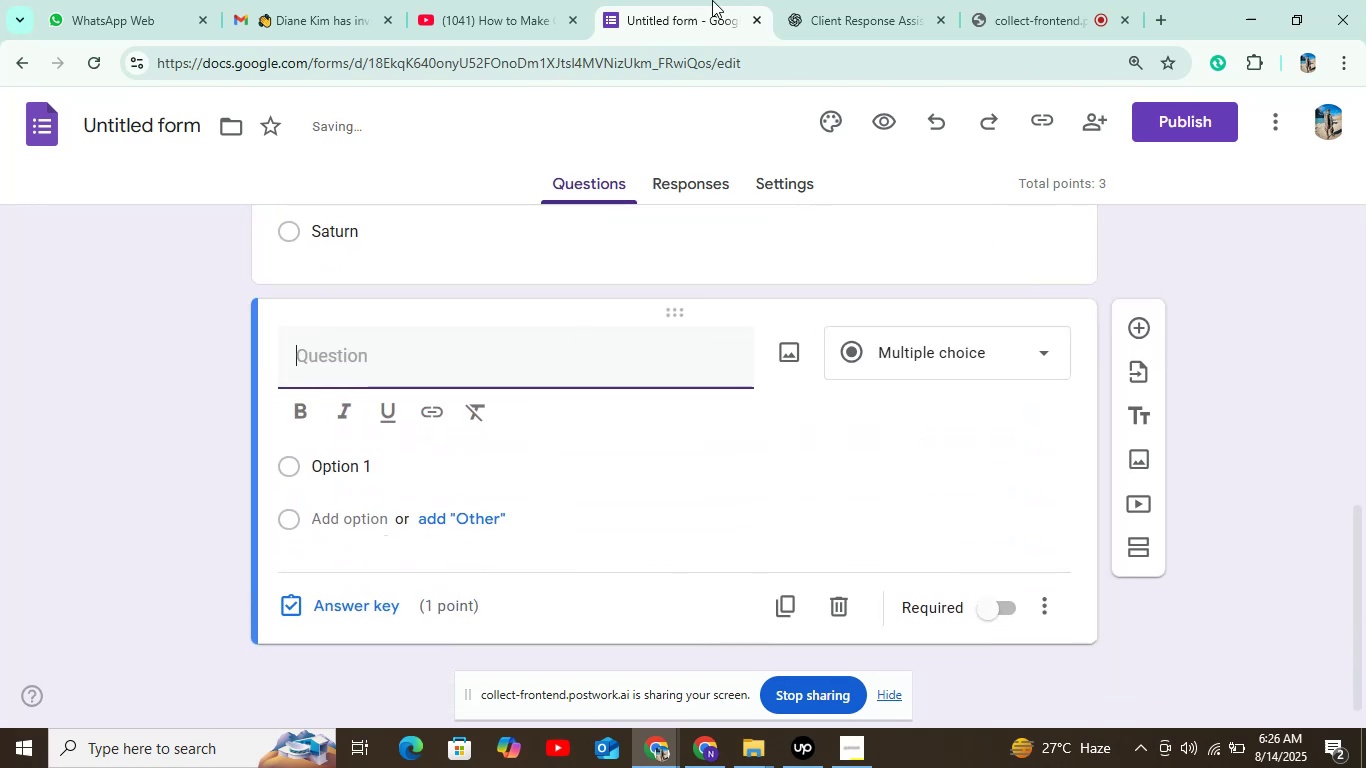 
left_click([856, 0])
 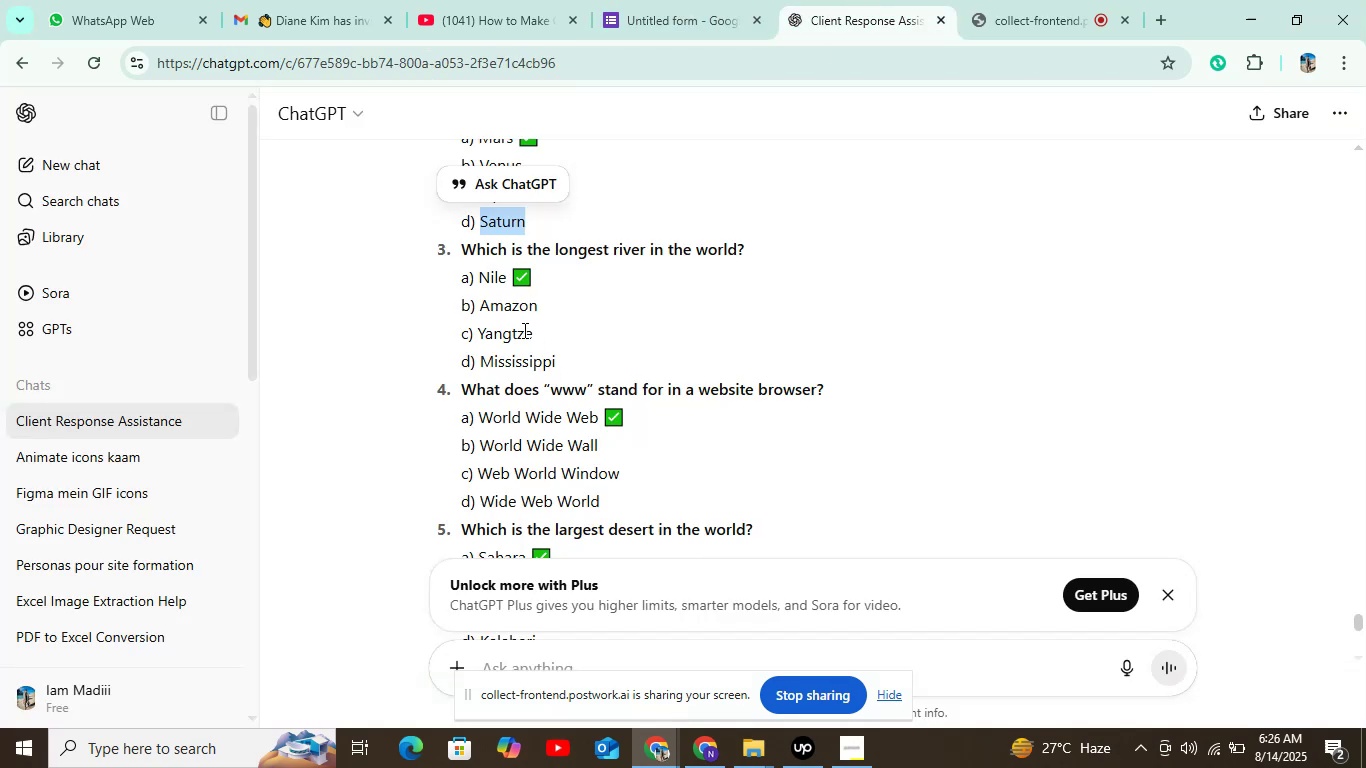 
left_click_drag(start_coordinate=[464, 243], to_coordinate=[774, 241])
 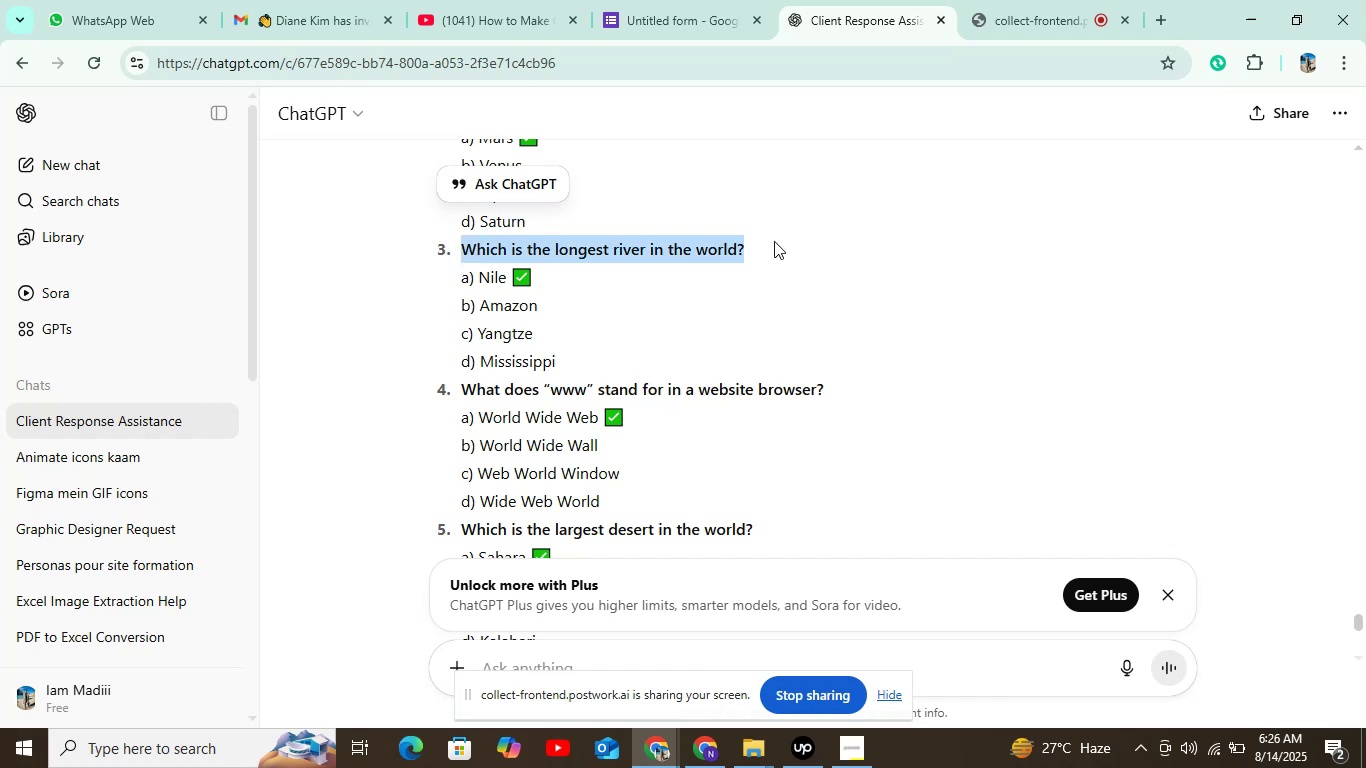 
key(Control+C)
 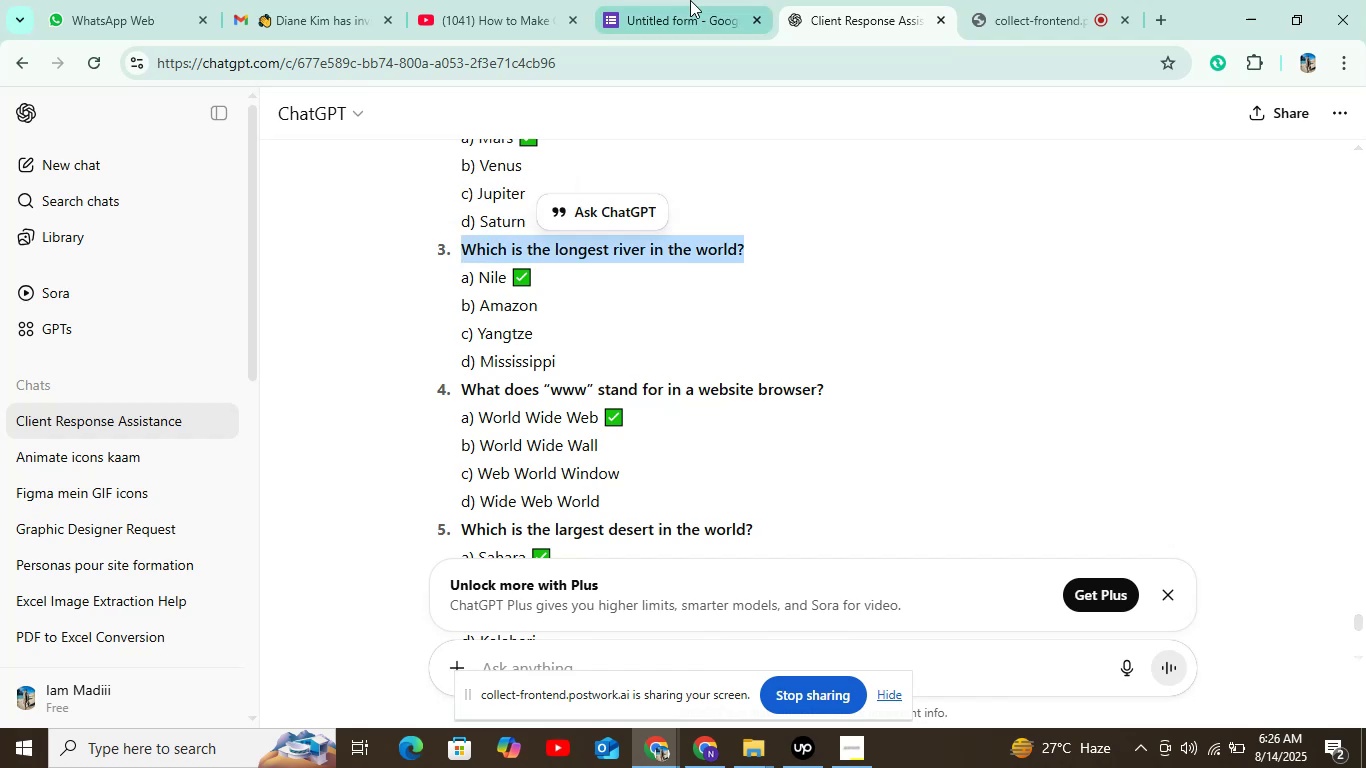 
left_click([690, 0])
 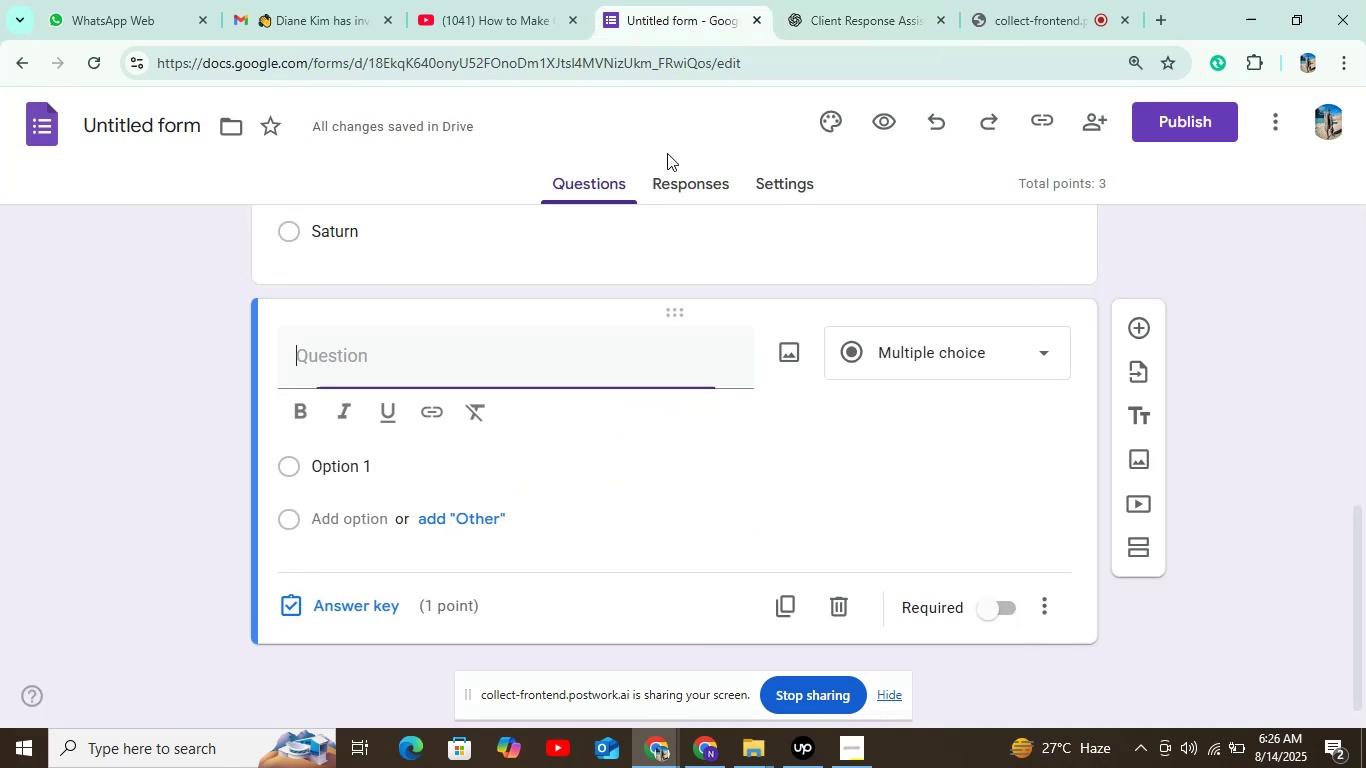 
key(Control+V)
 